 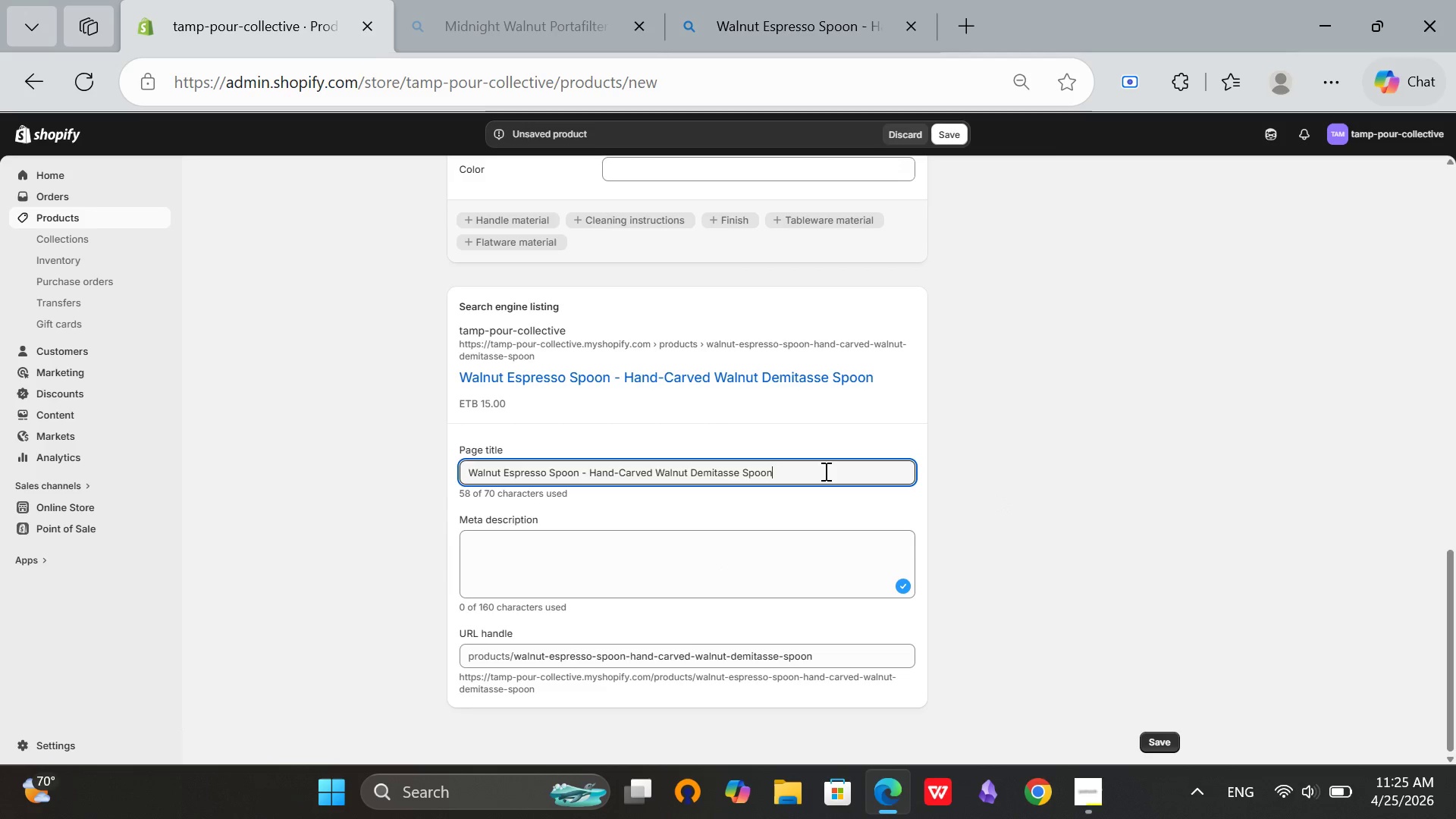 
key(Backspace)
 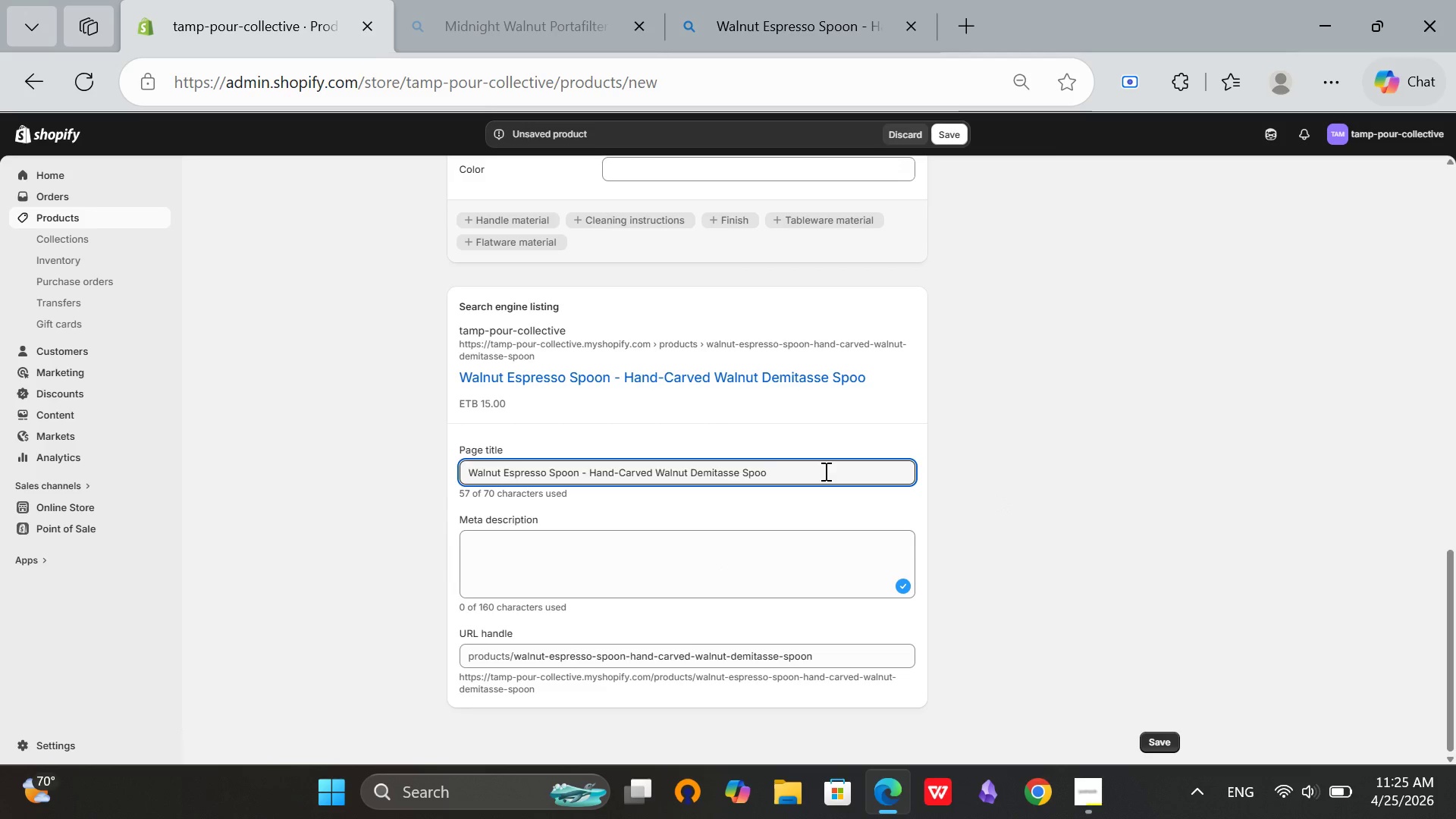 
key(N)
 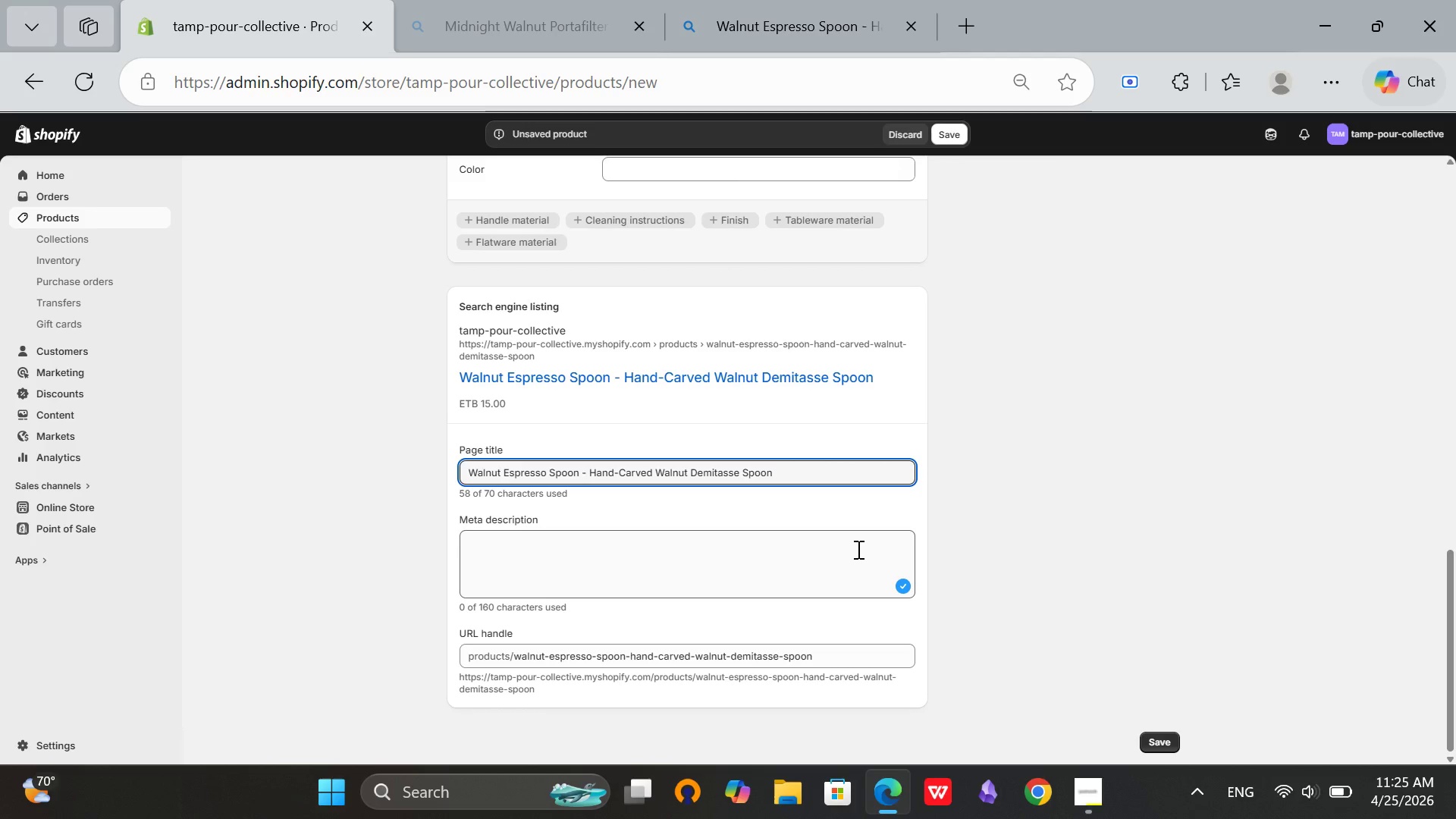 
wait(13.77)
 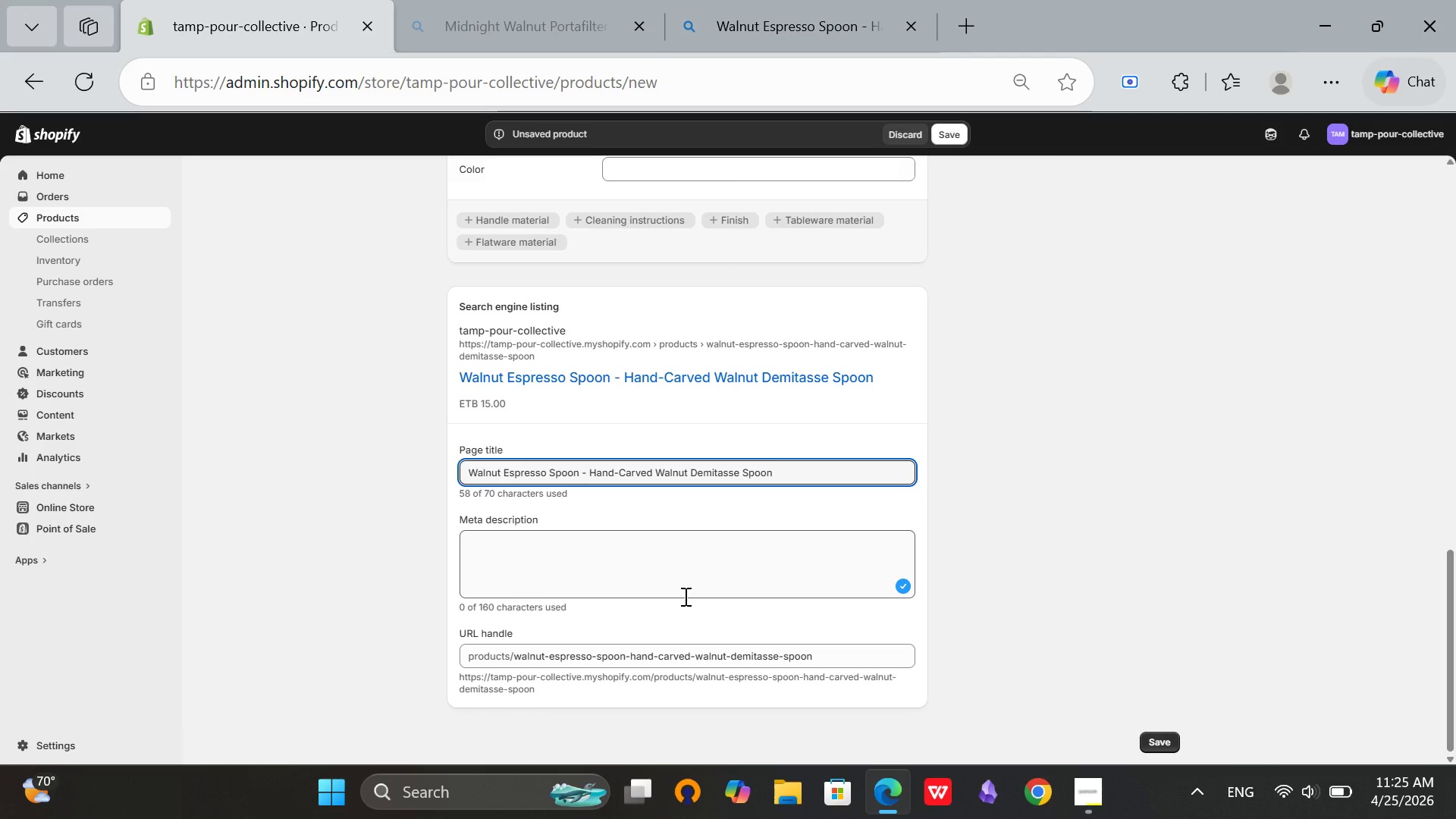 
left_click([684, 596])
 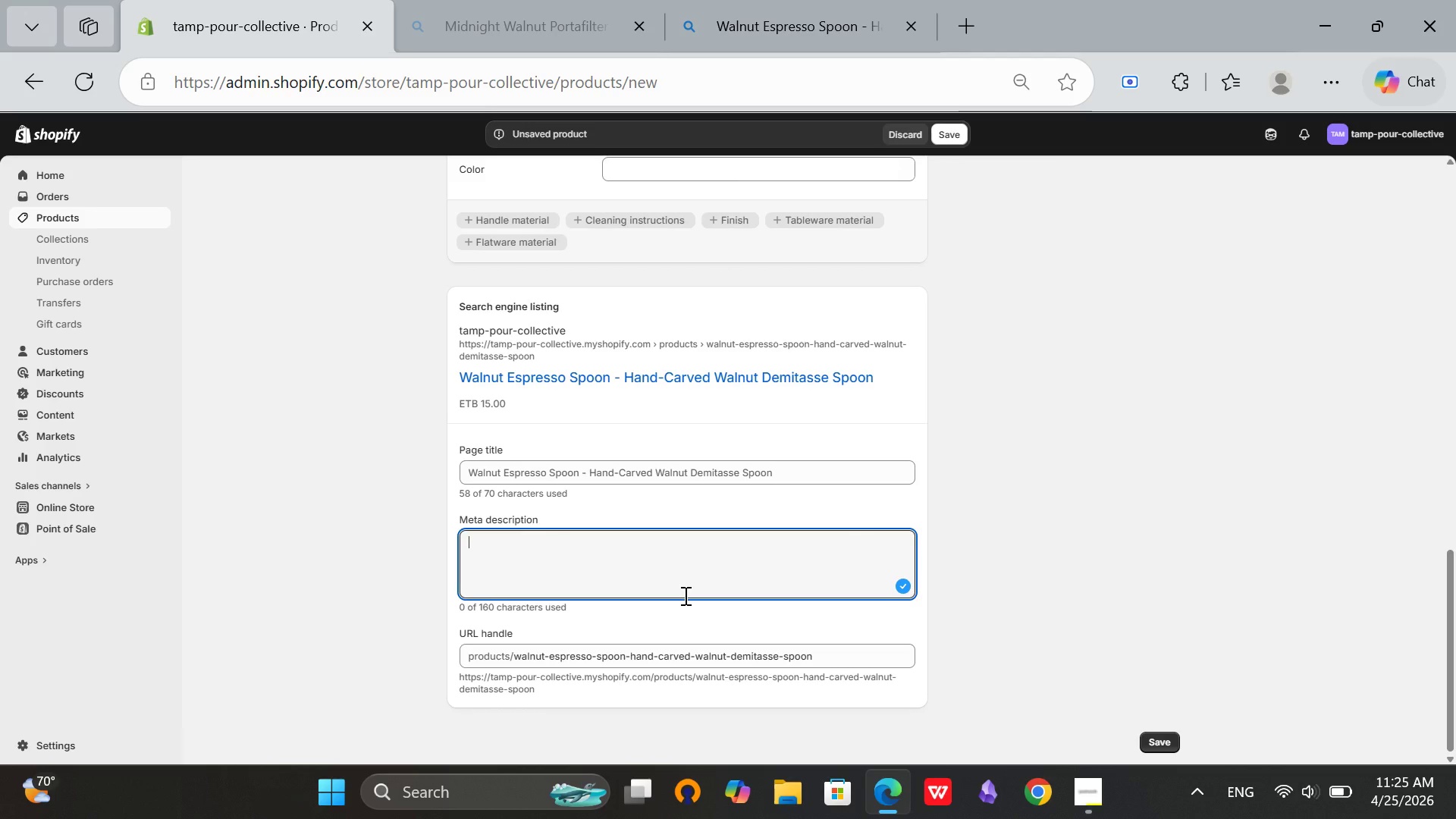 
scroll: coordinate [855, 551], scroll_direction: down, amount: 1.0
 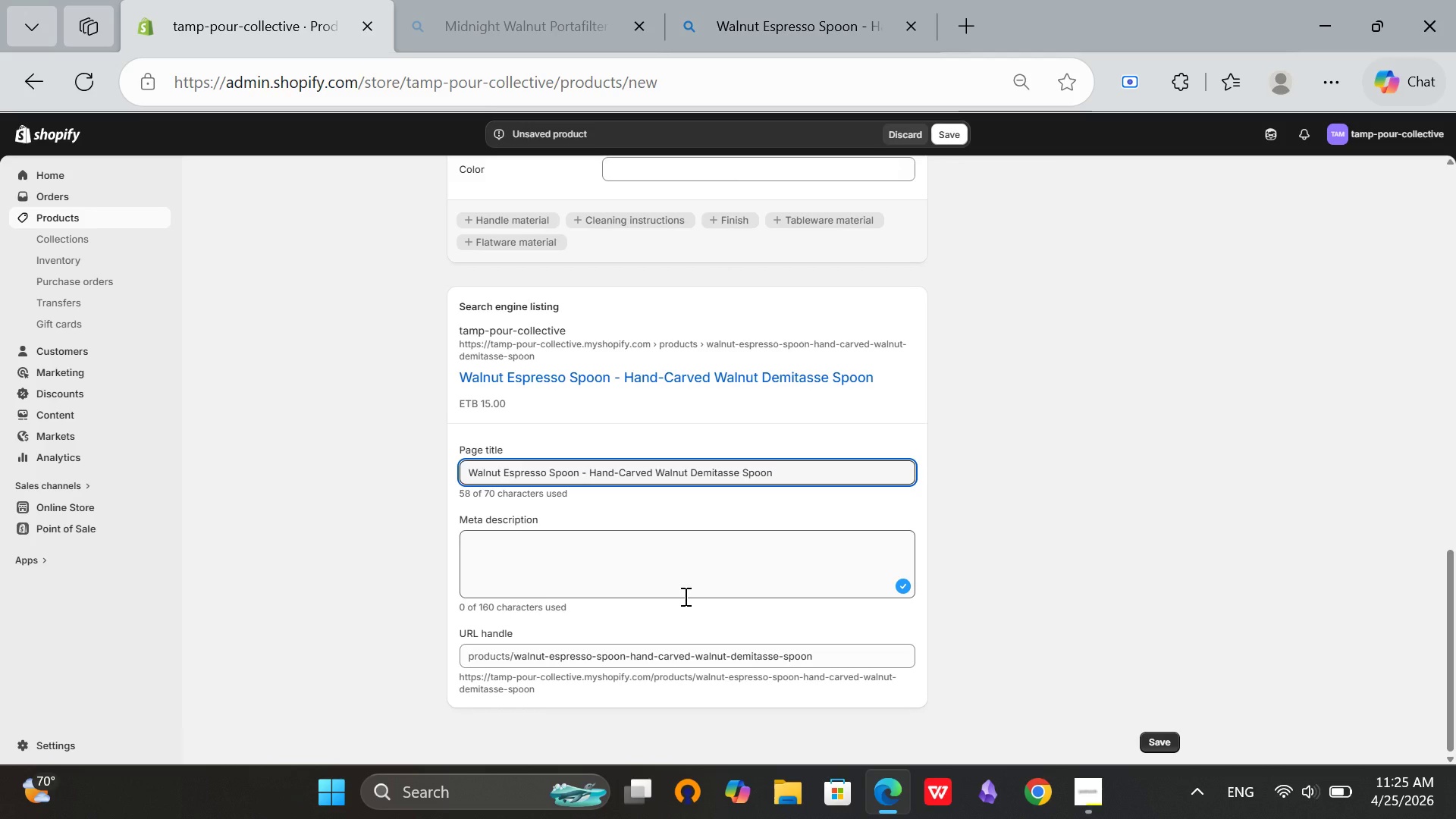 
type(Hand-carved walnut espresso spoon set for demitasse cups. Food-safe finish. P)
 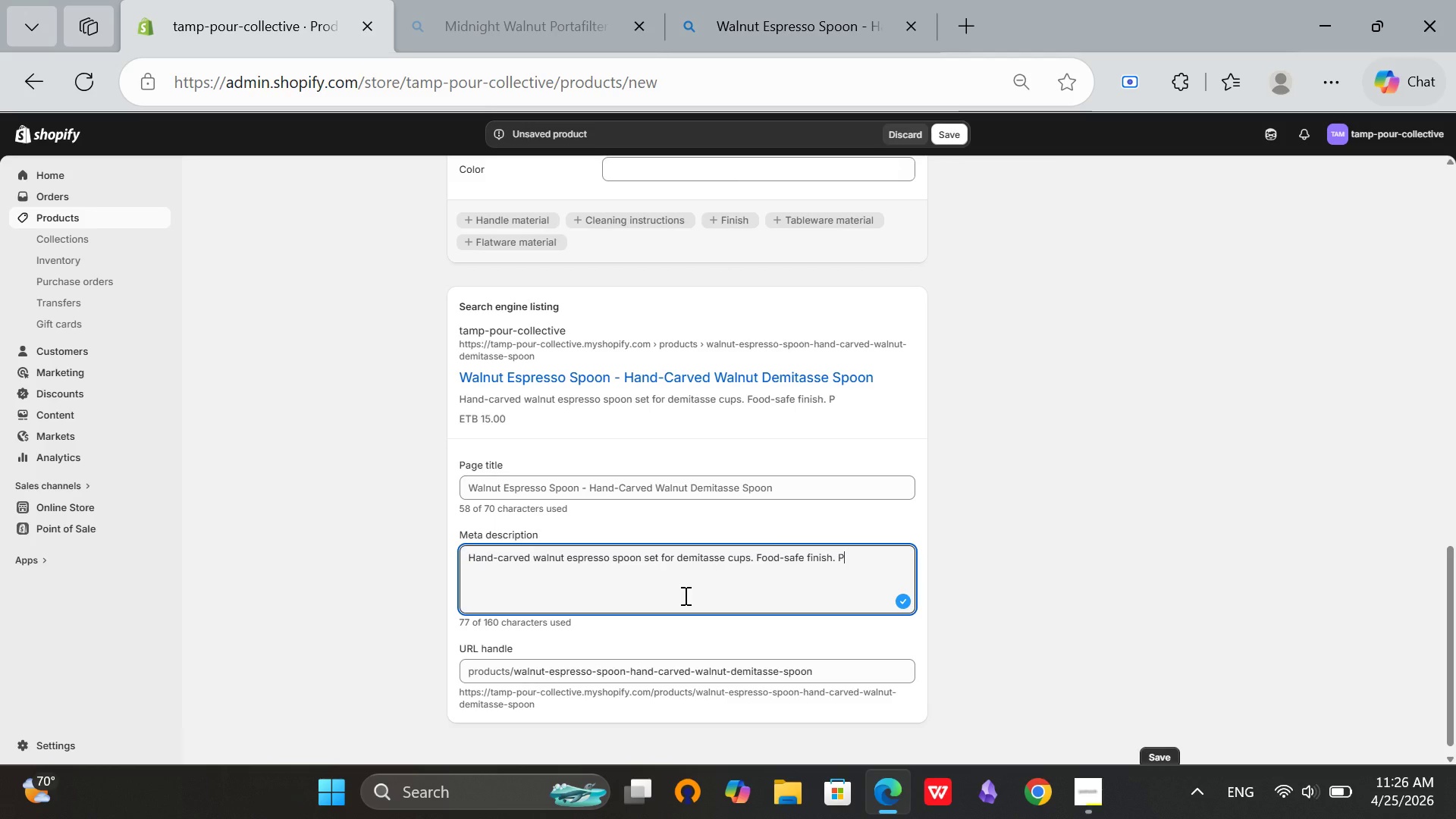 
wait(11.56)
 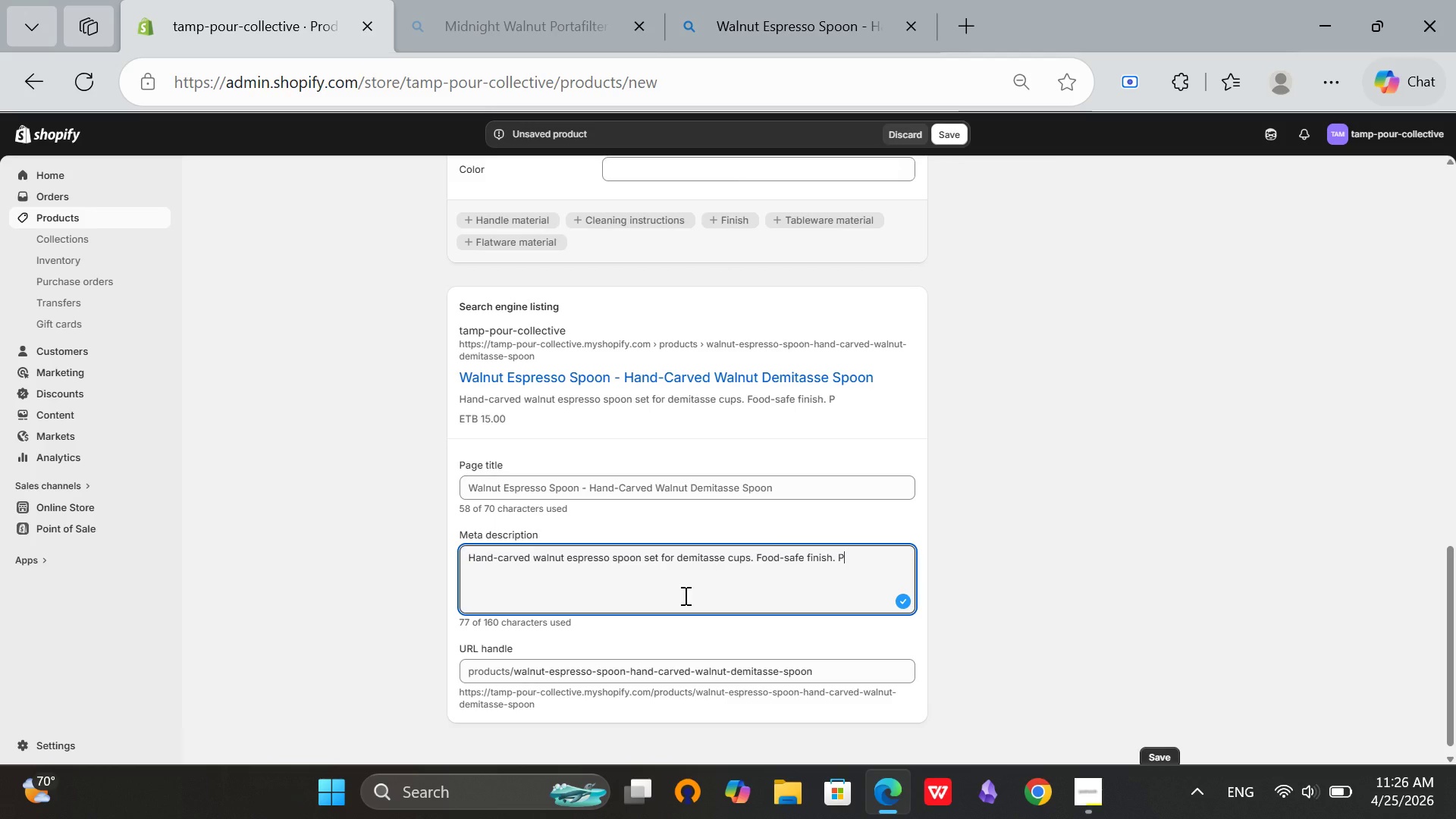 
type(erfect for strii)
key(Backspace)
key(Backspace)
key(Backspace)
type(irring and tasting. Premium home barista acc)
 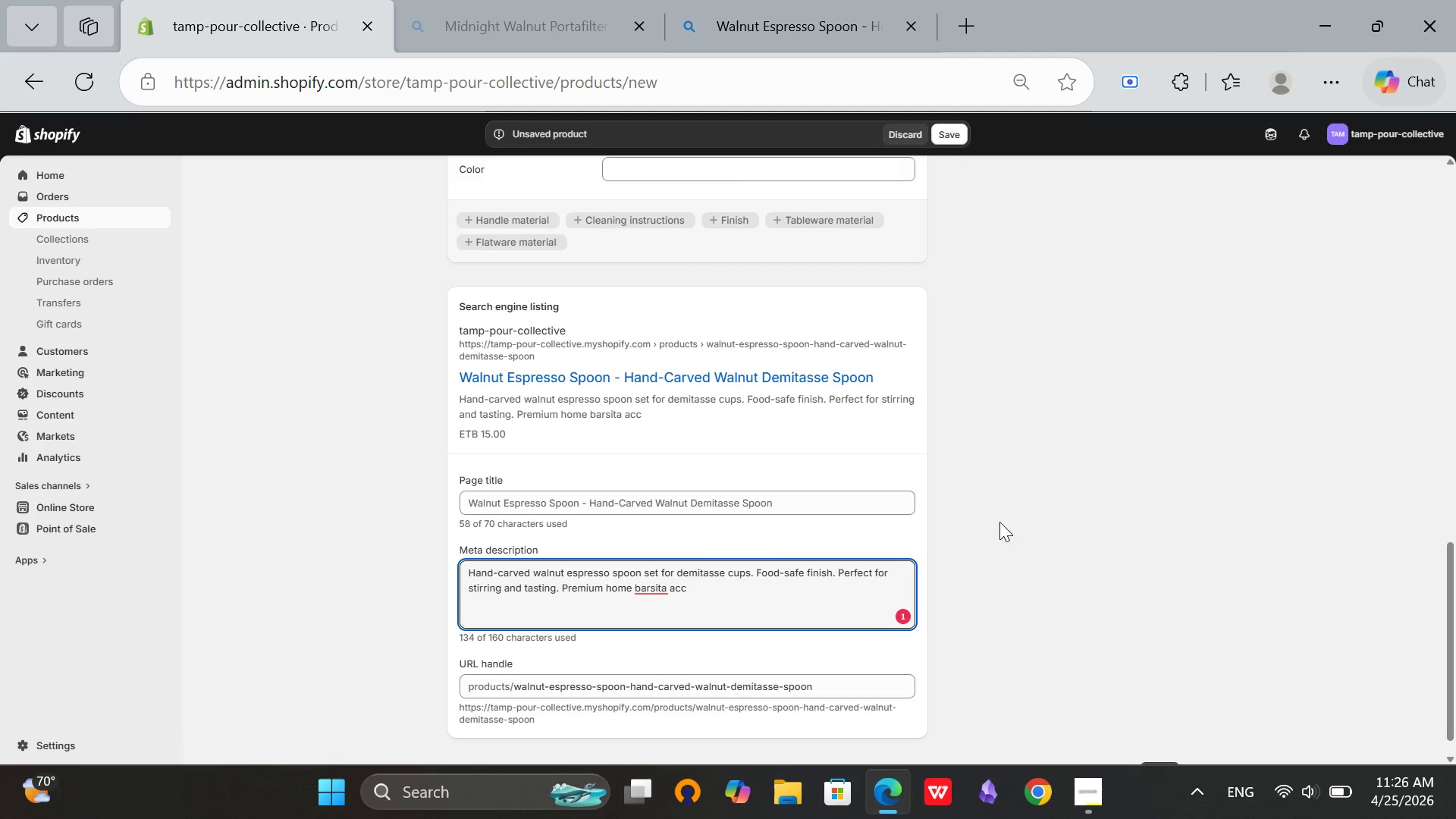 
type(essory.)
 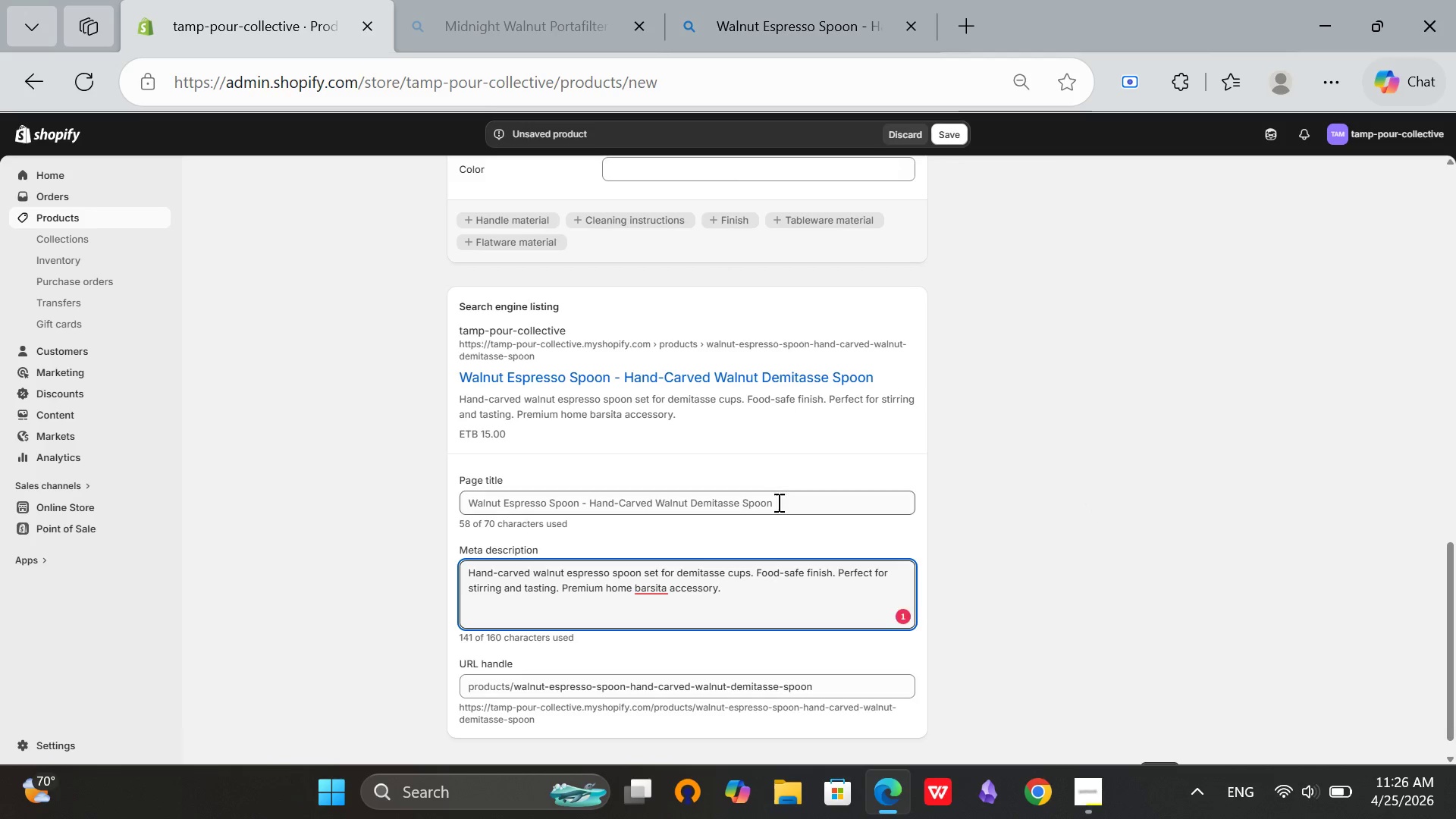 
left_click([657, 588])
 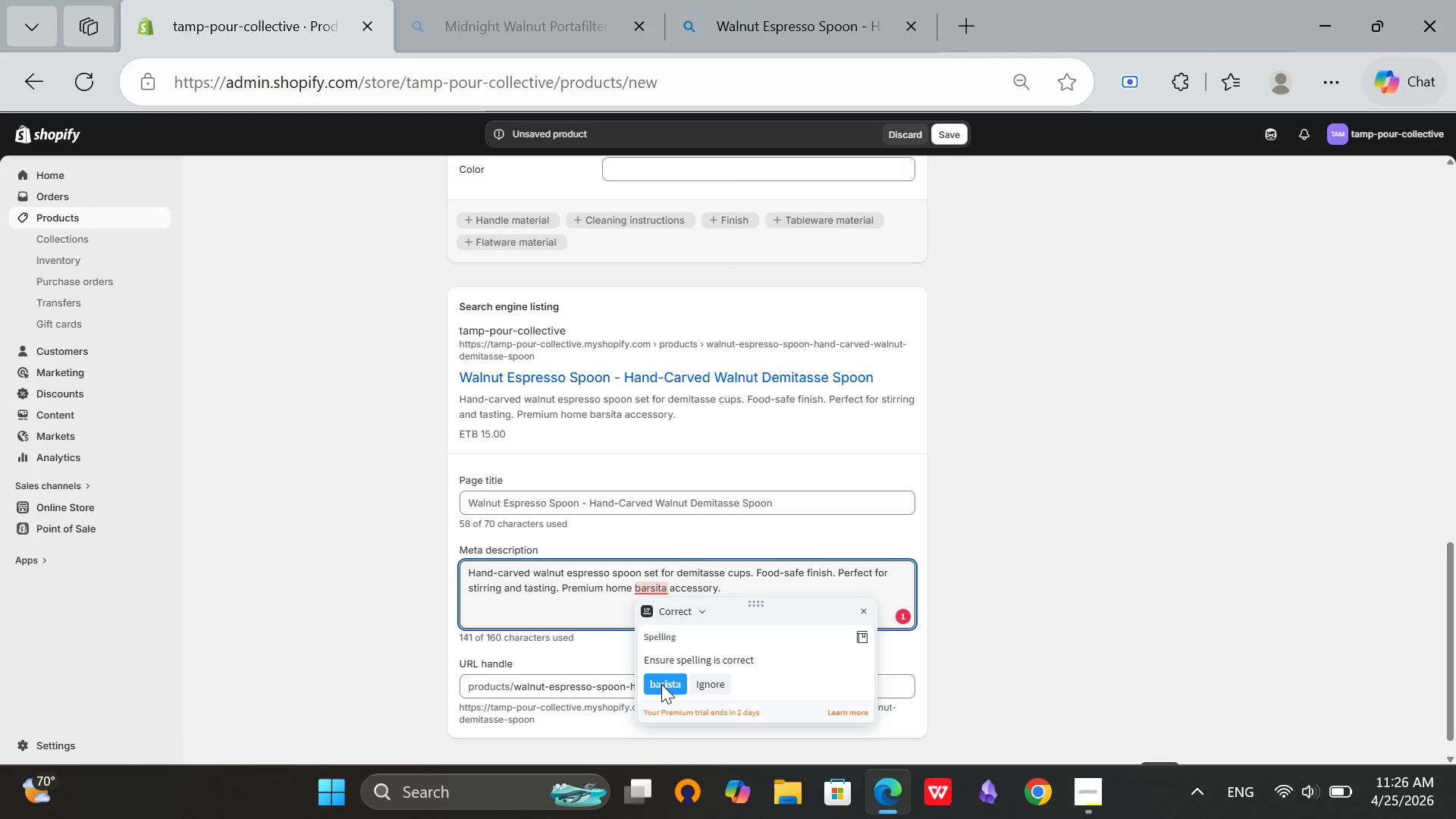 
left_click([661, 684])
 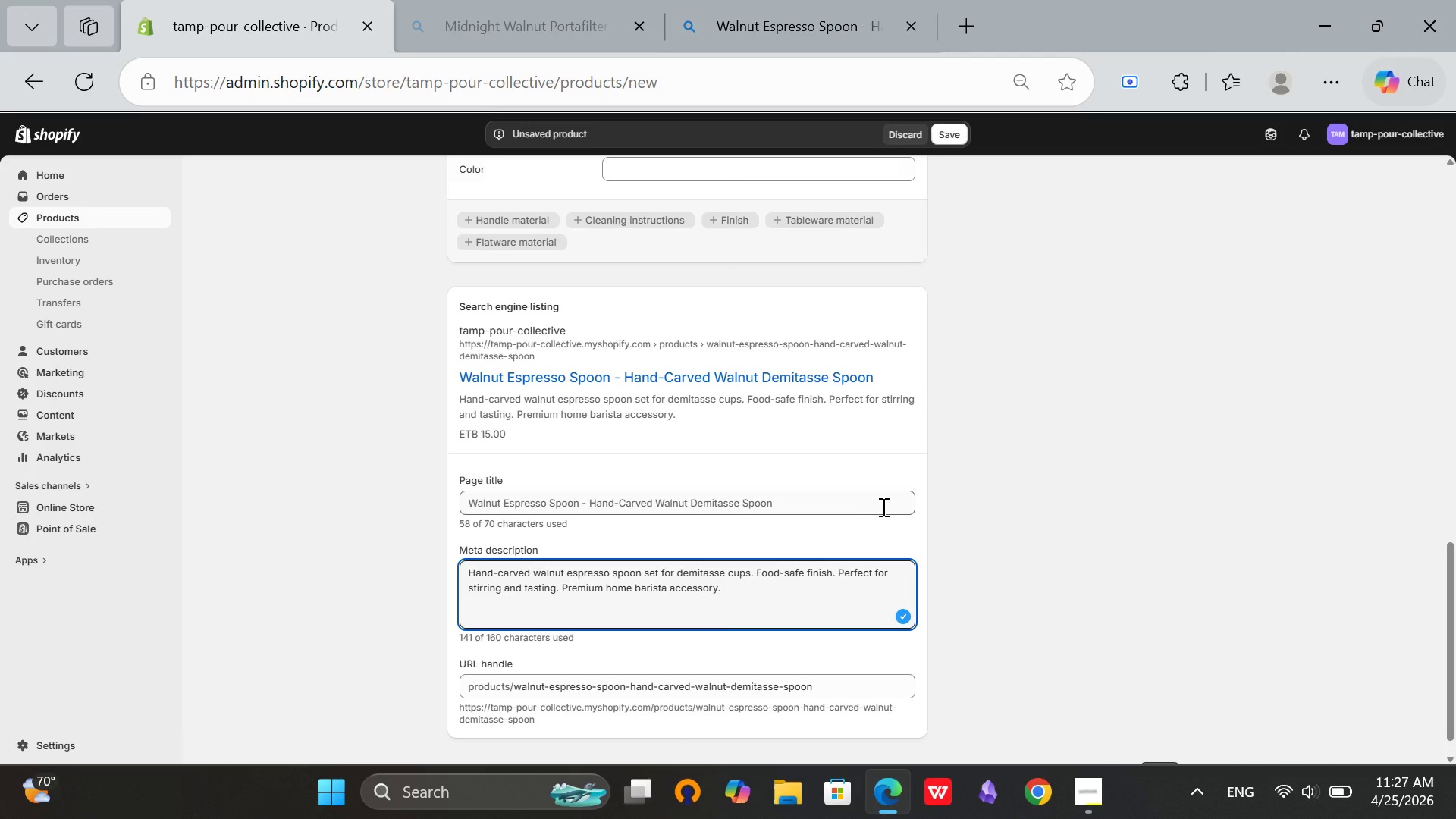 
left_click([758, 590])
 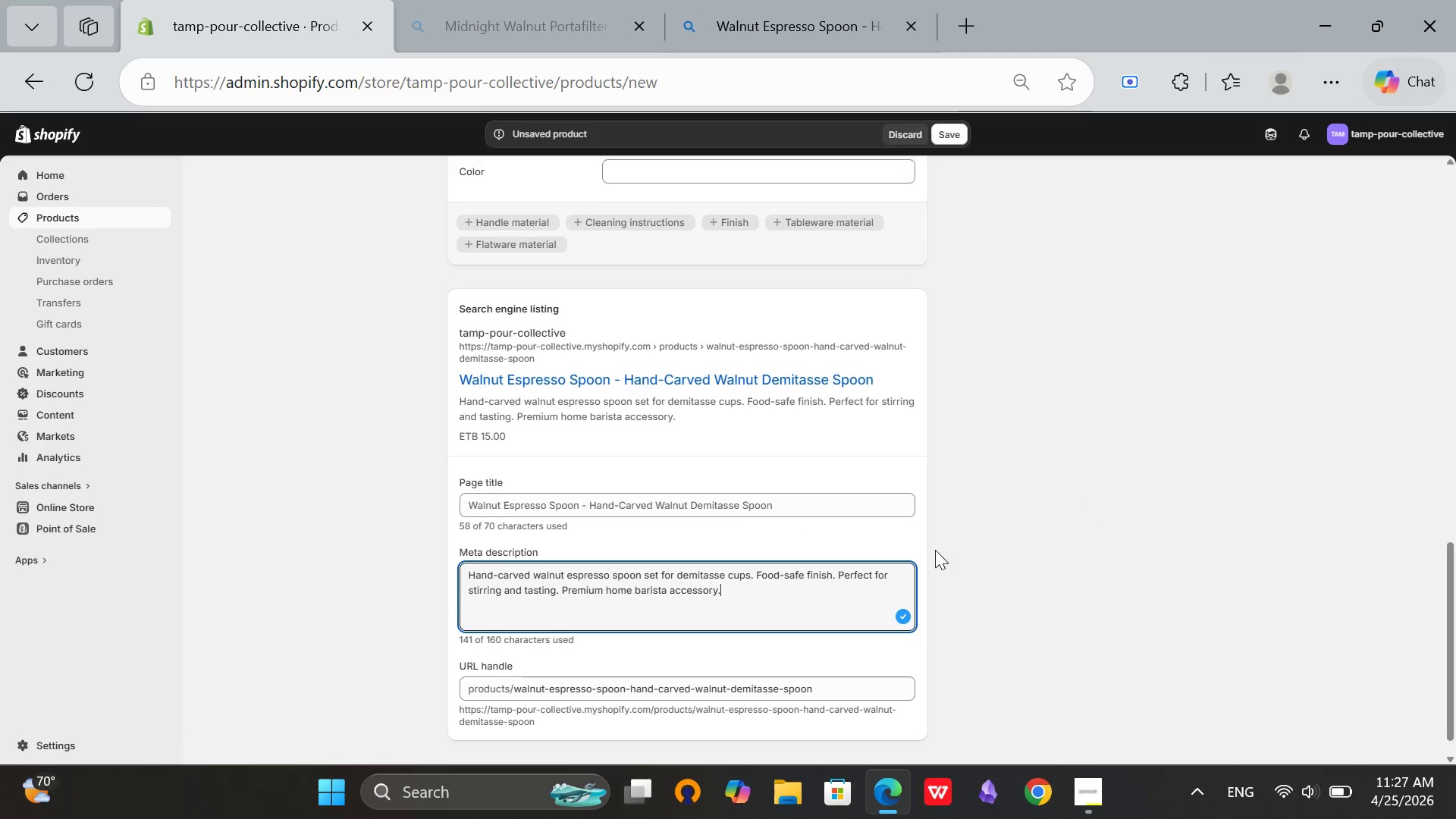 
scroll: coordinate [1046, 587], scroll_direction: up, amount: 10.0
 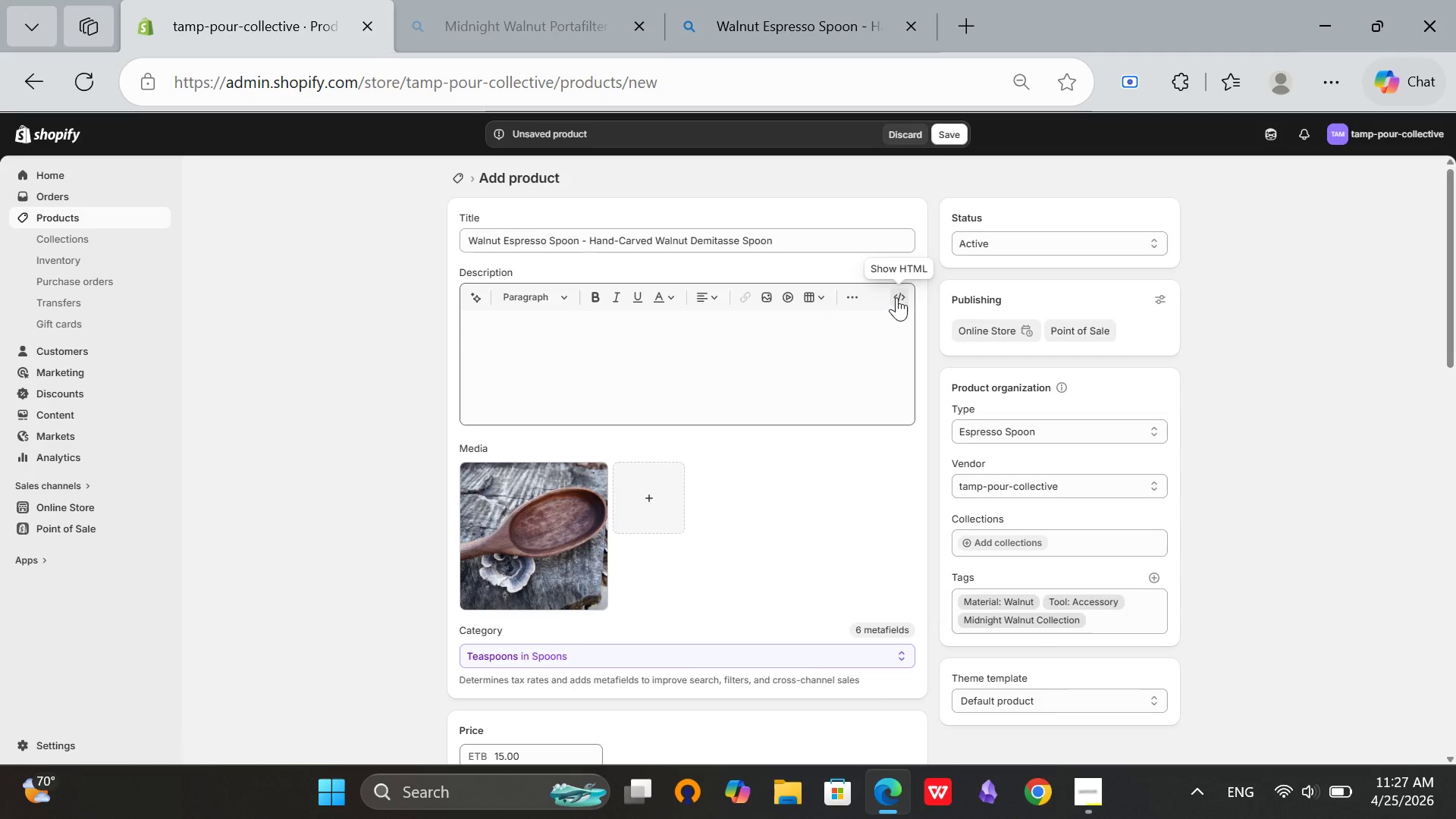 
left_click([902, 290])
 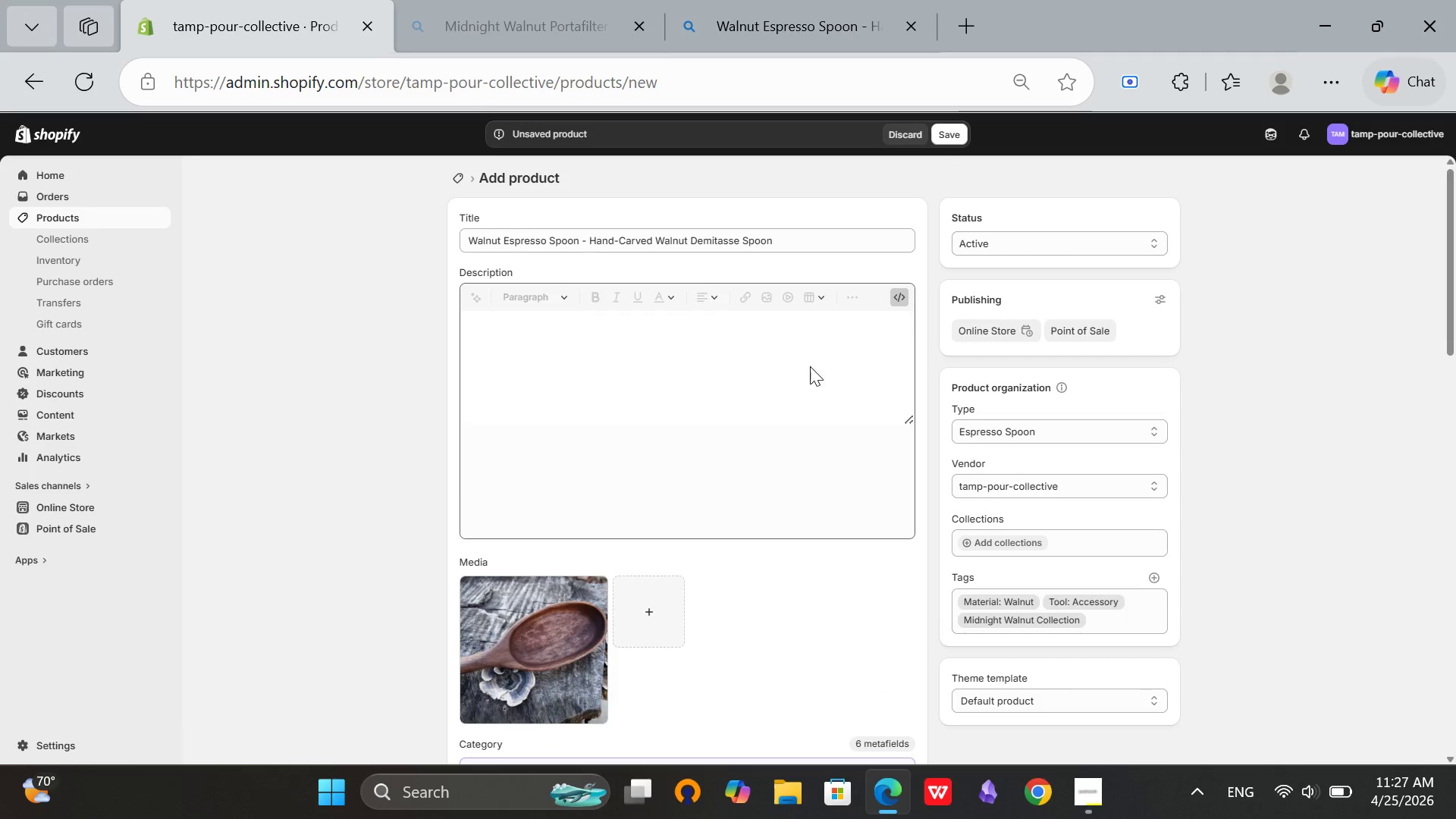 
left_click([810, 366])
 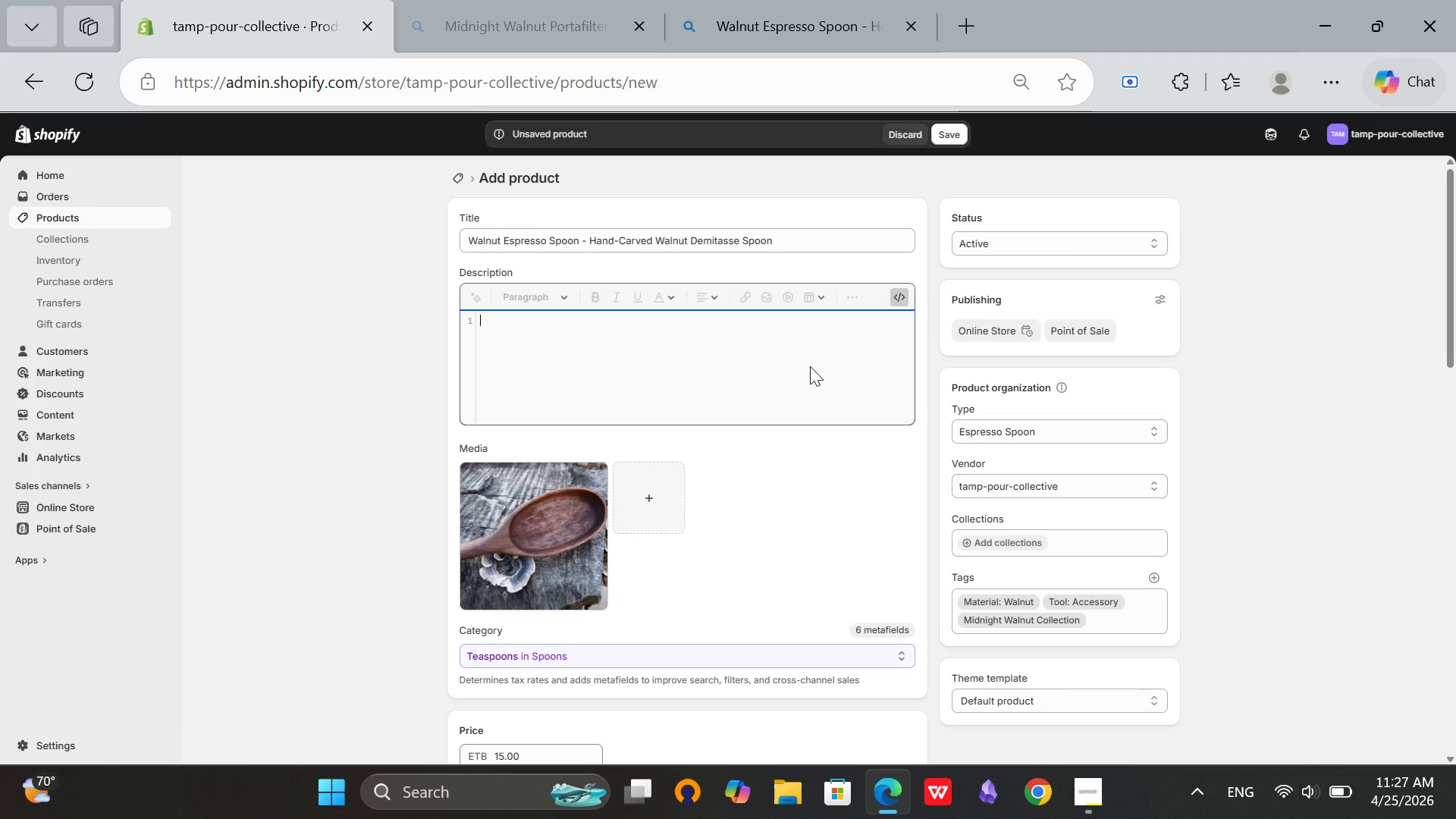 
scroll: coordinate [810, 366], scroll_direction: down, amount: 3.0
 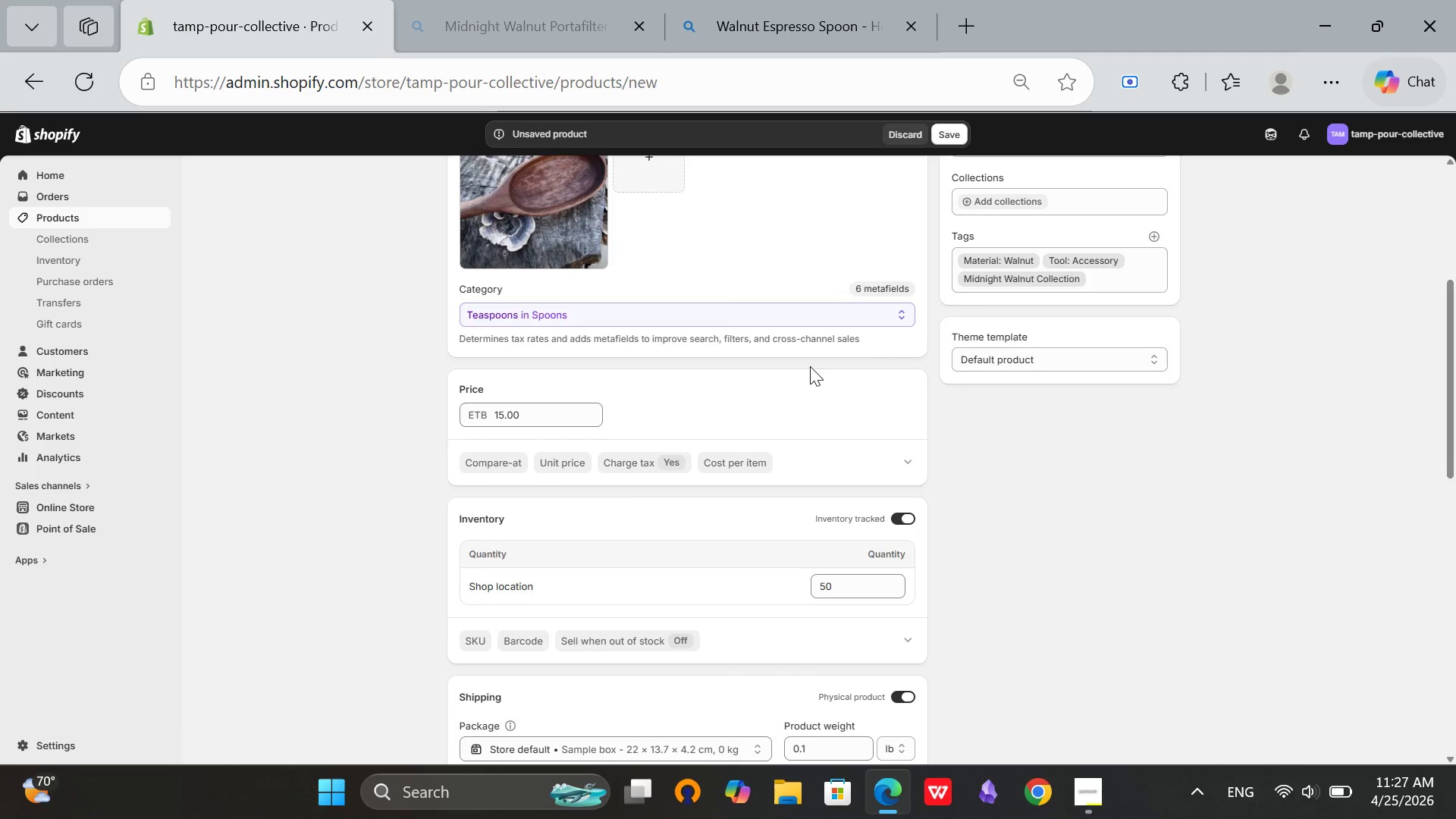 
scroll: coordinate [810, 366], scroll_direction: up, amount: 6.0
 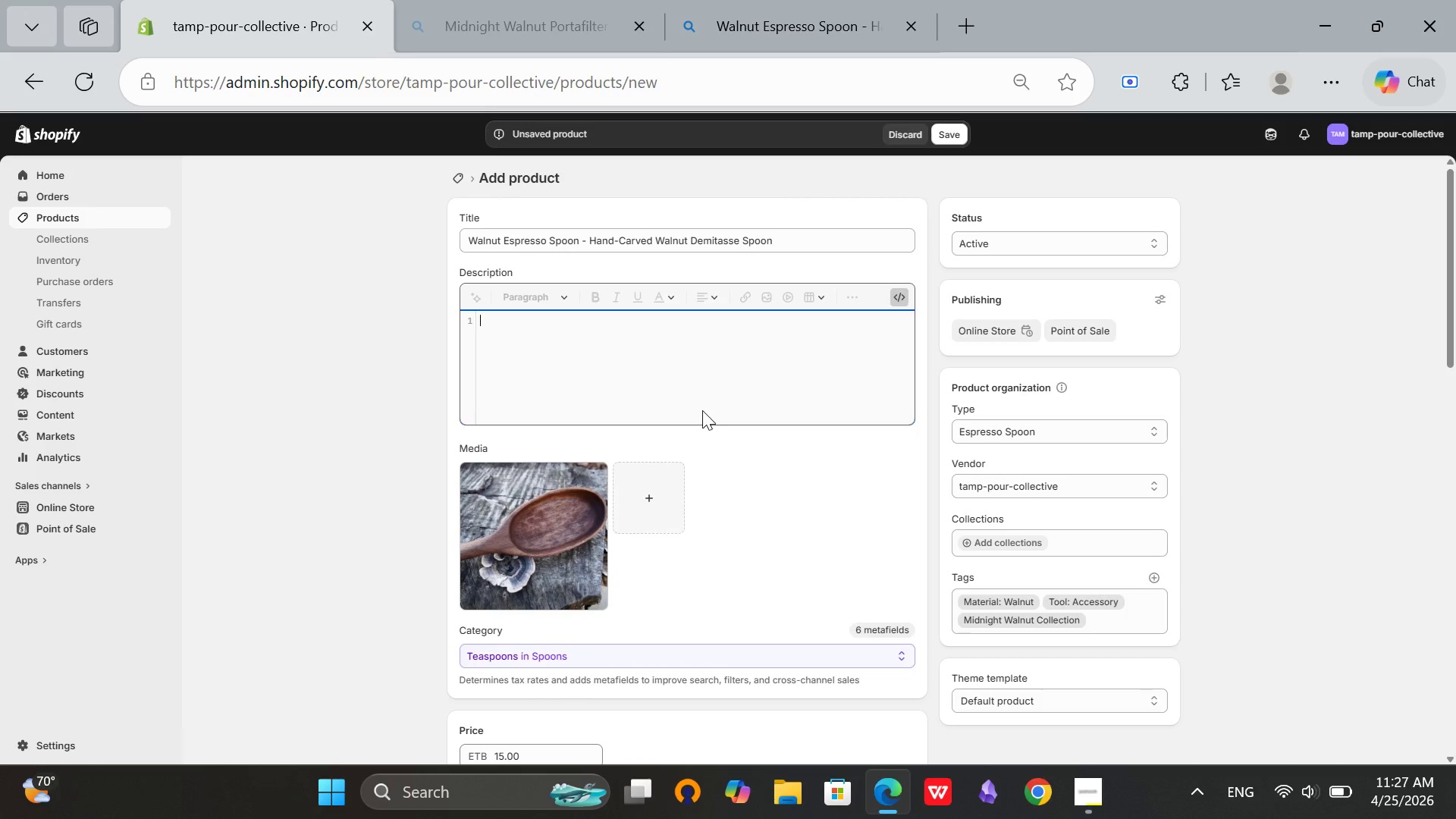 
key(Shift+ShiftRight)
 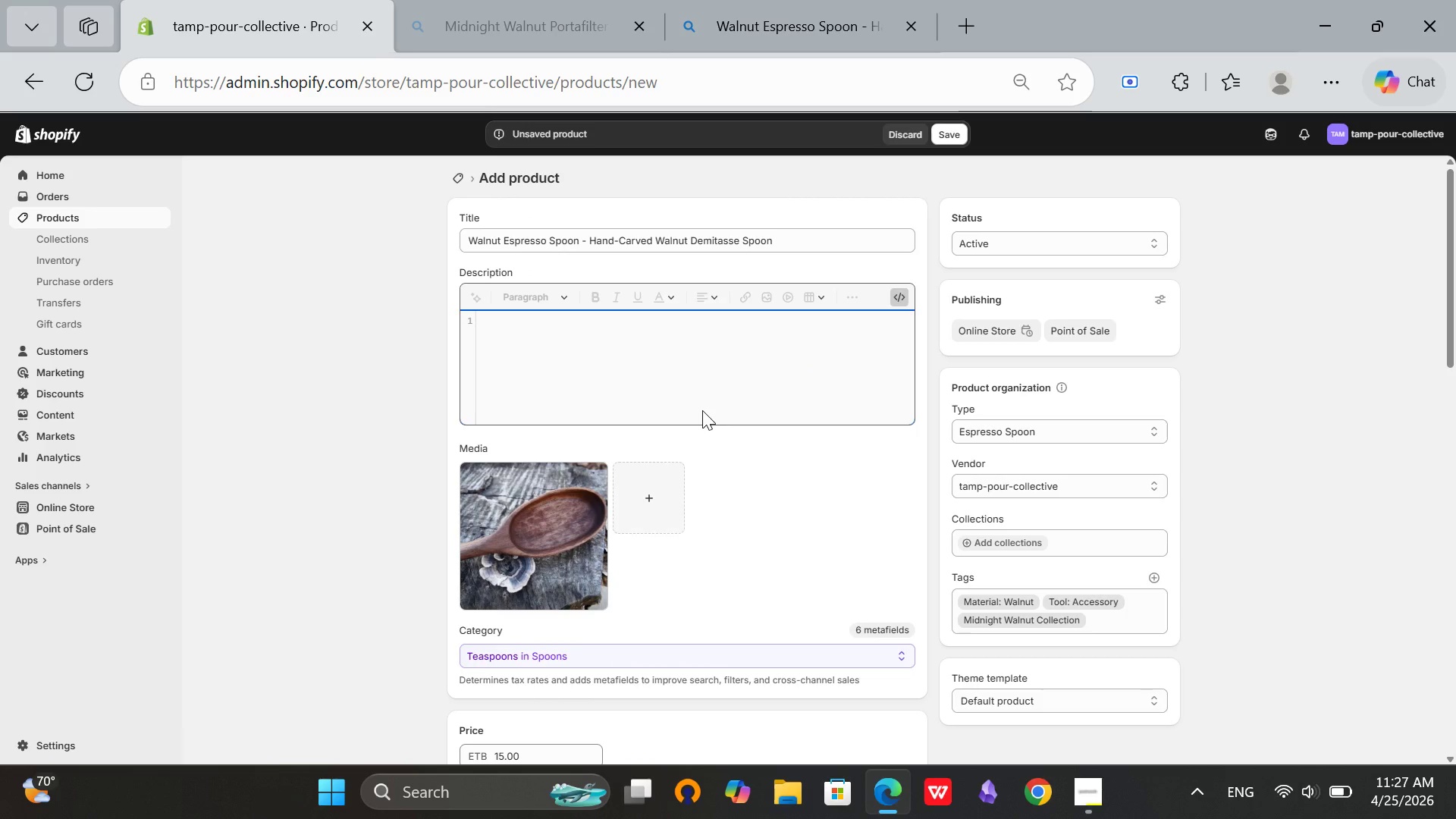 
key(Shift+Comma)
 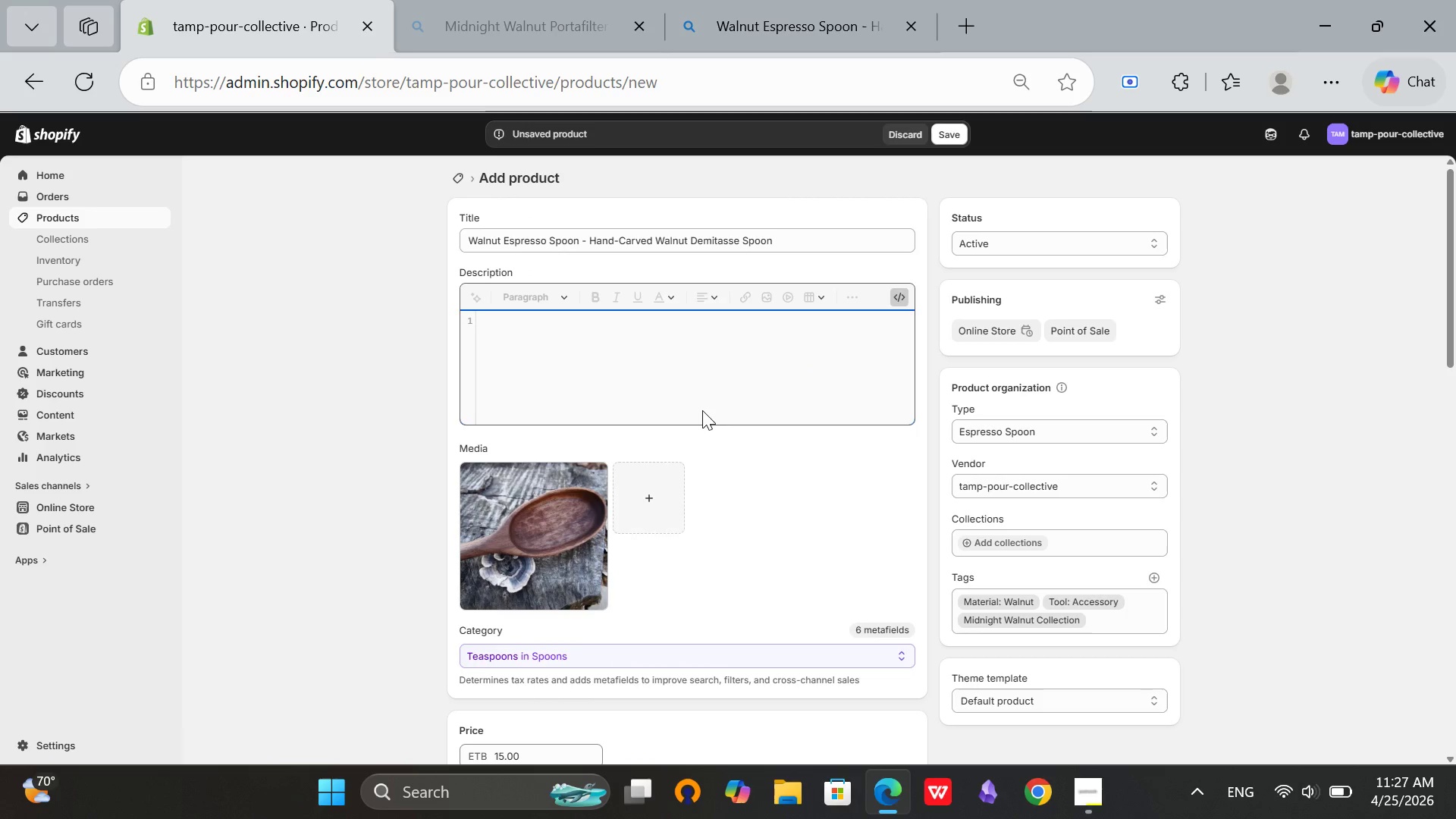 
key(P)
 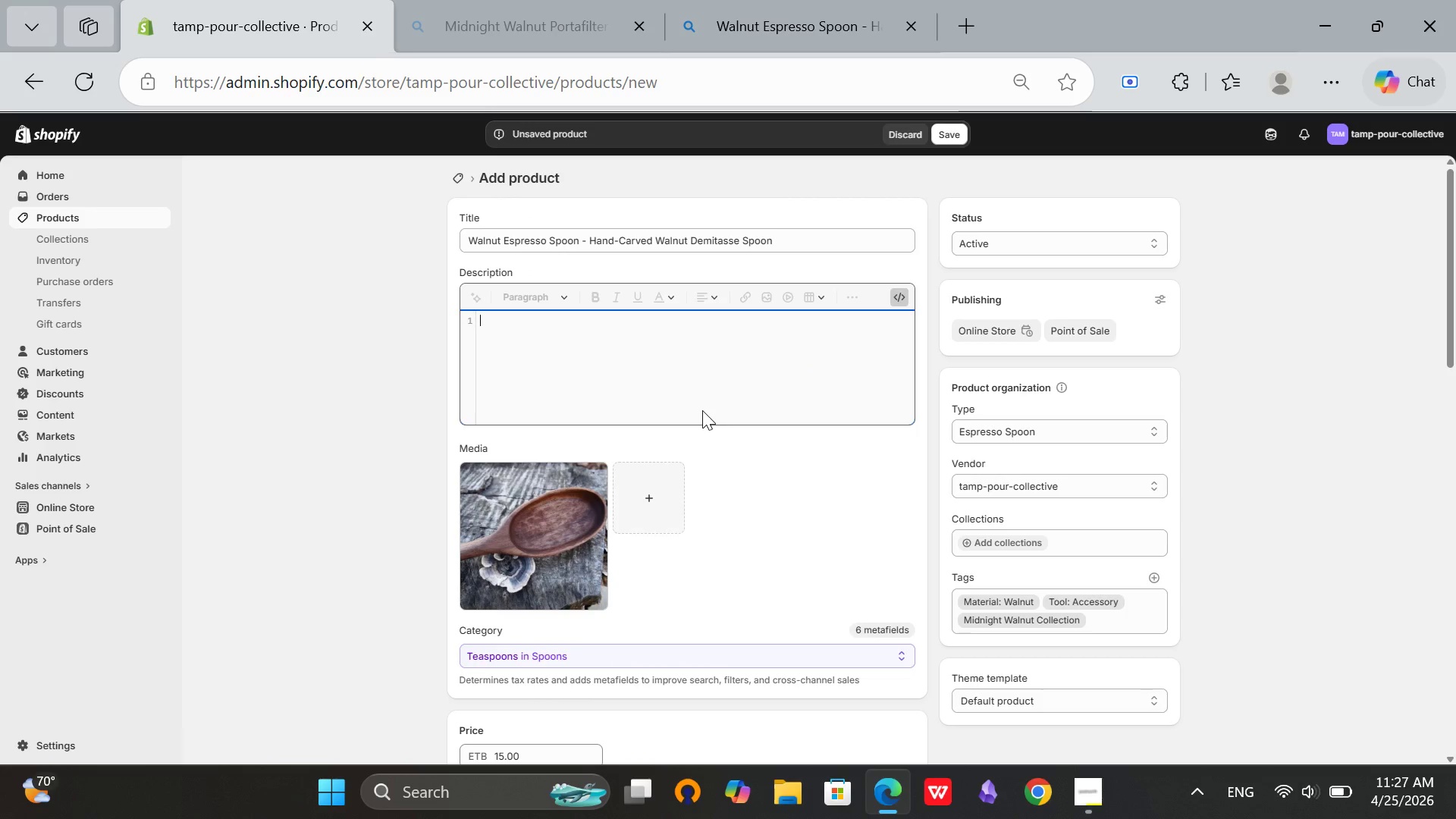 
key(Shift+Period)
 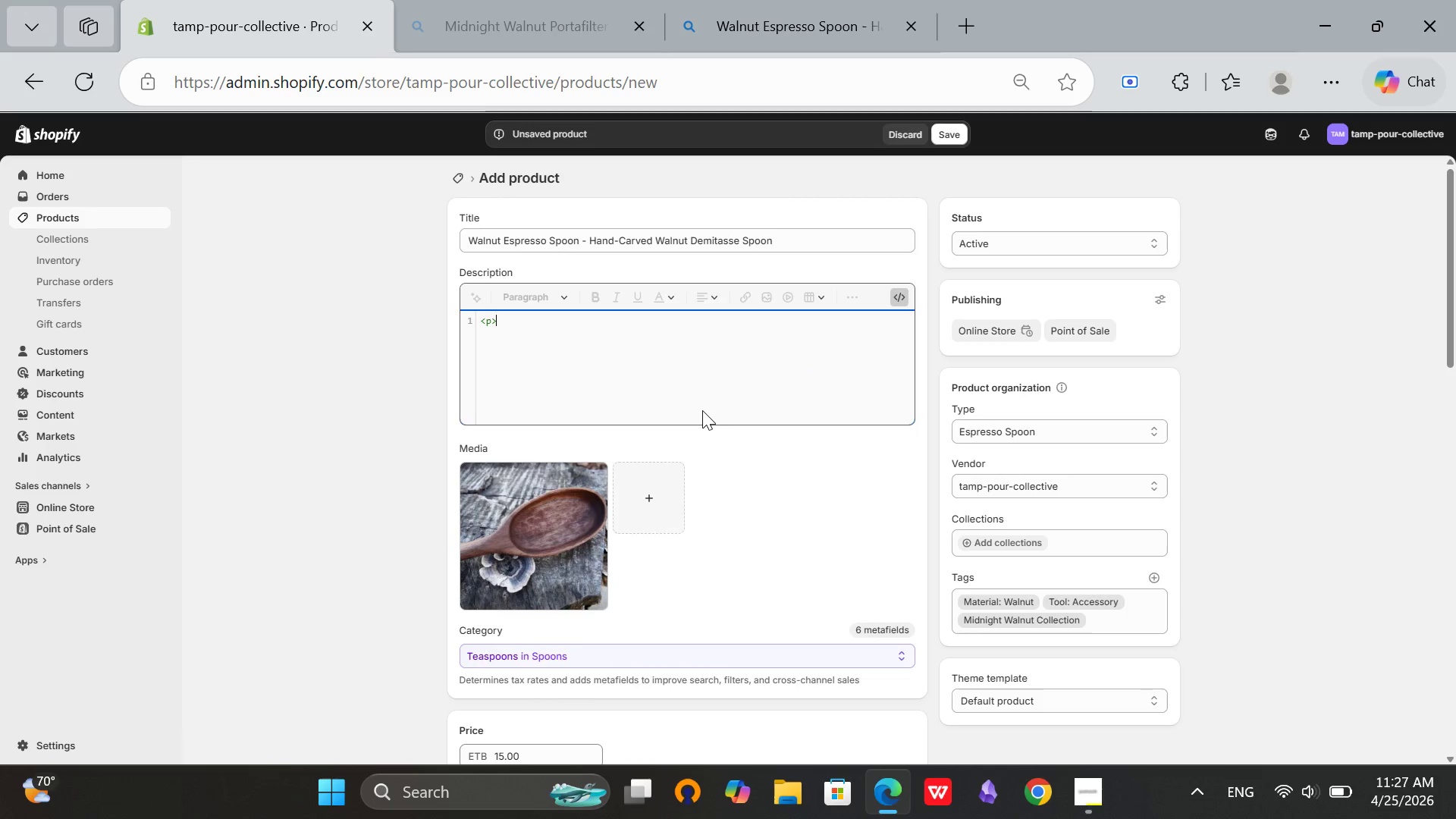 
type(The Wln)
key(Backspace)
key(Backspace)
type(alnut Espresso Spoon is hand-carved for stirring and )
 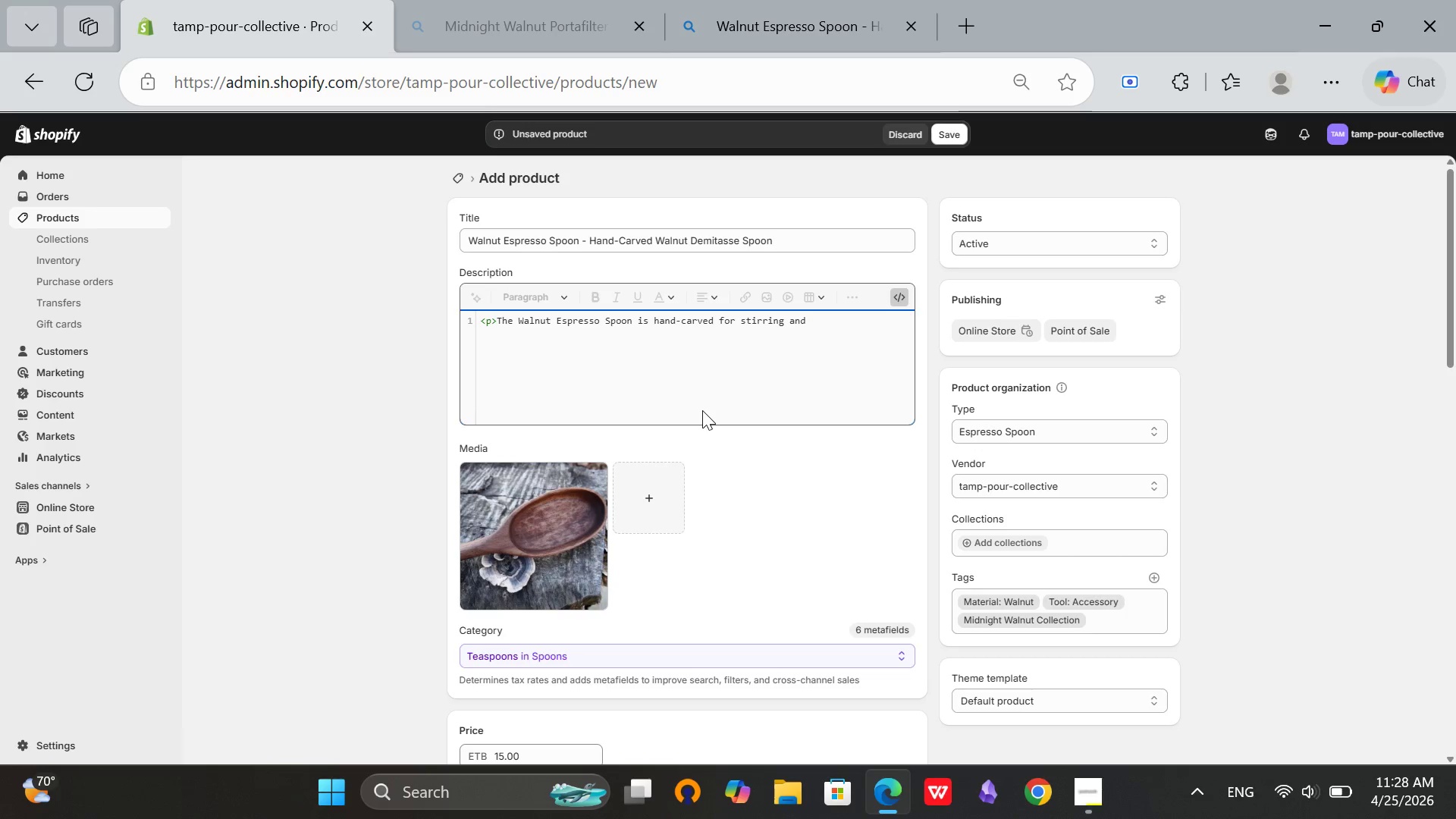 
wait(14.23)
 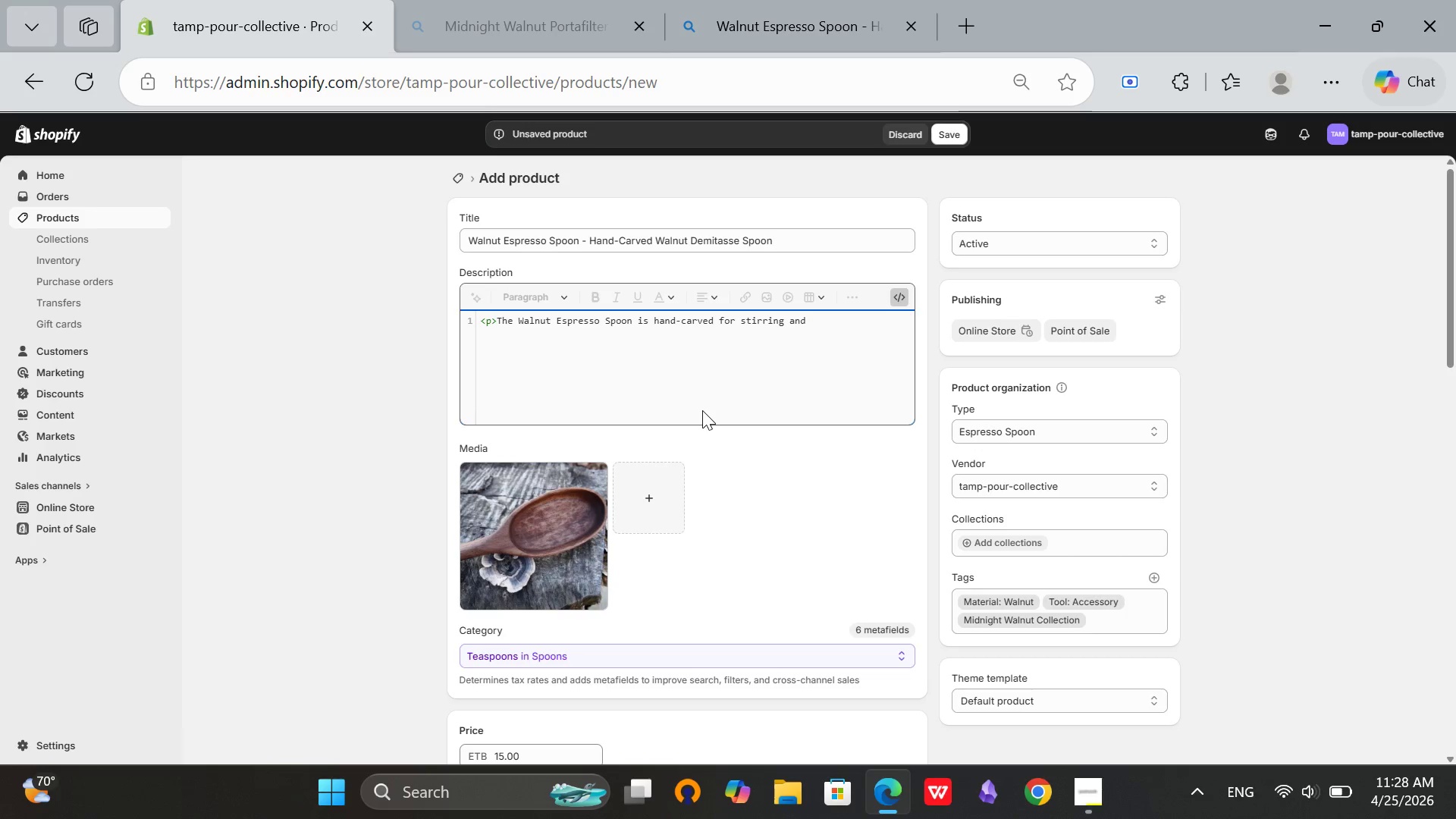 
type(tasing. The)
 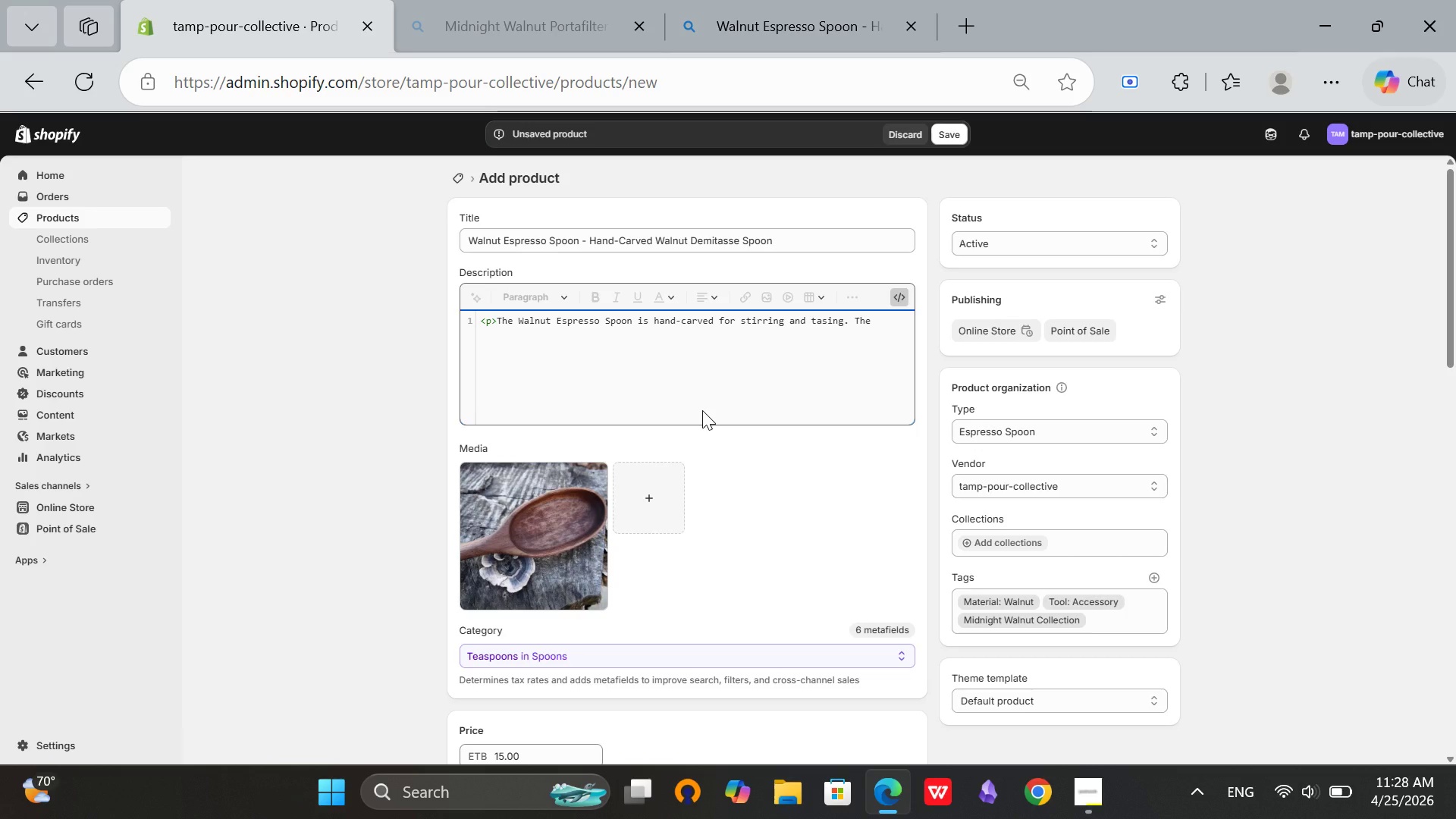 
wait(24.09)
 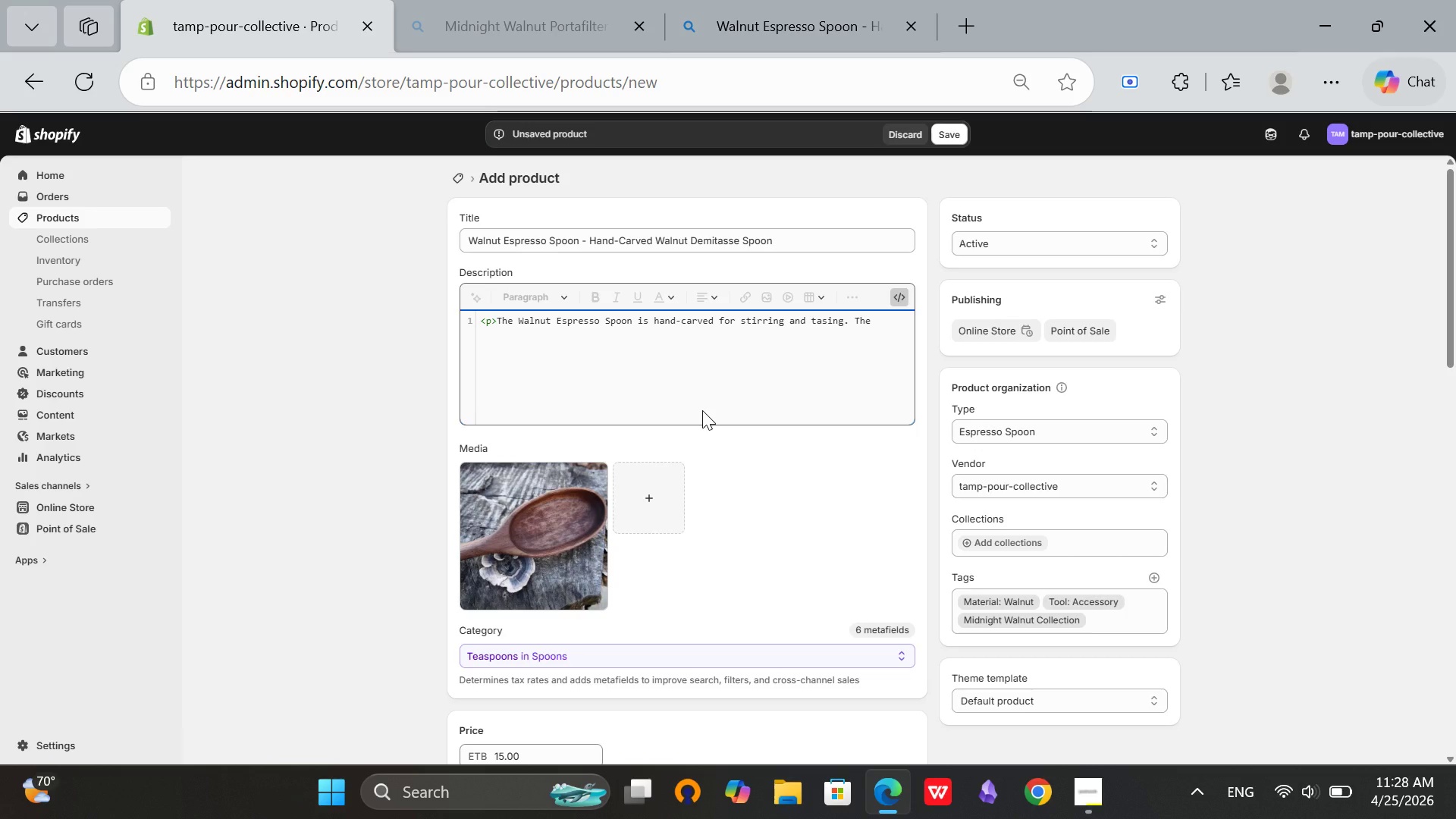 
type( small z)
key(Backspace)
type(size)
 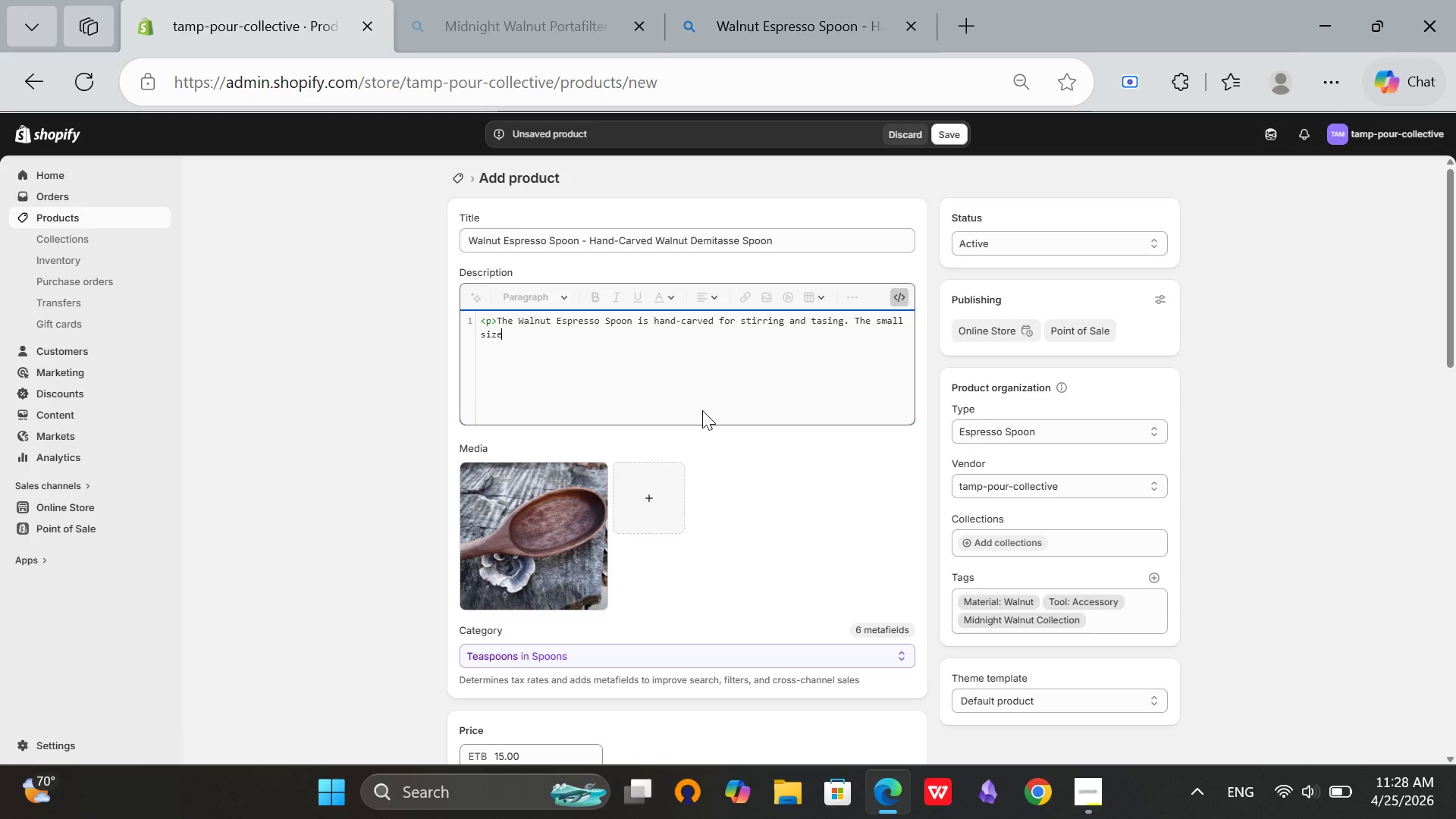 
wait(9.28)
 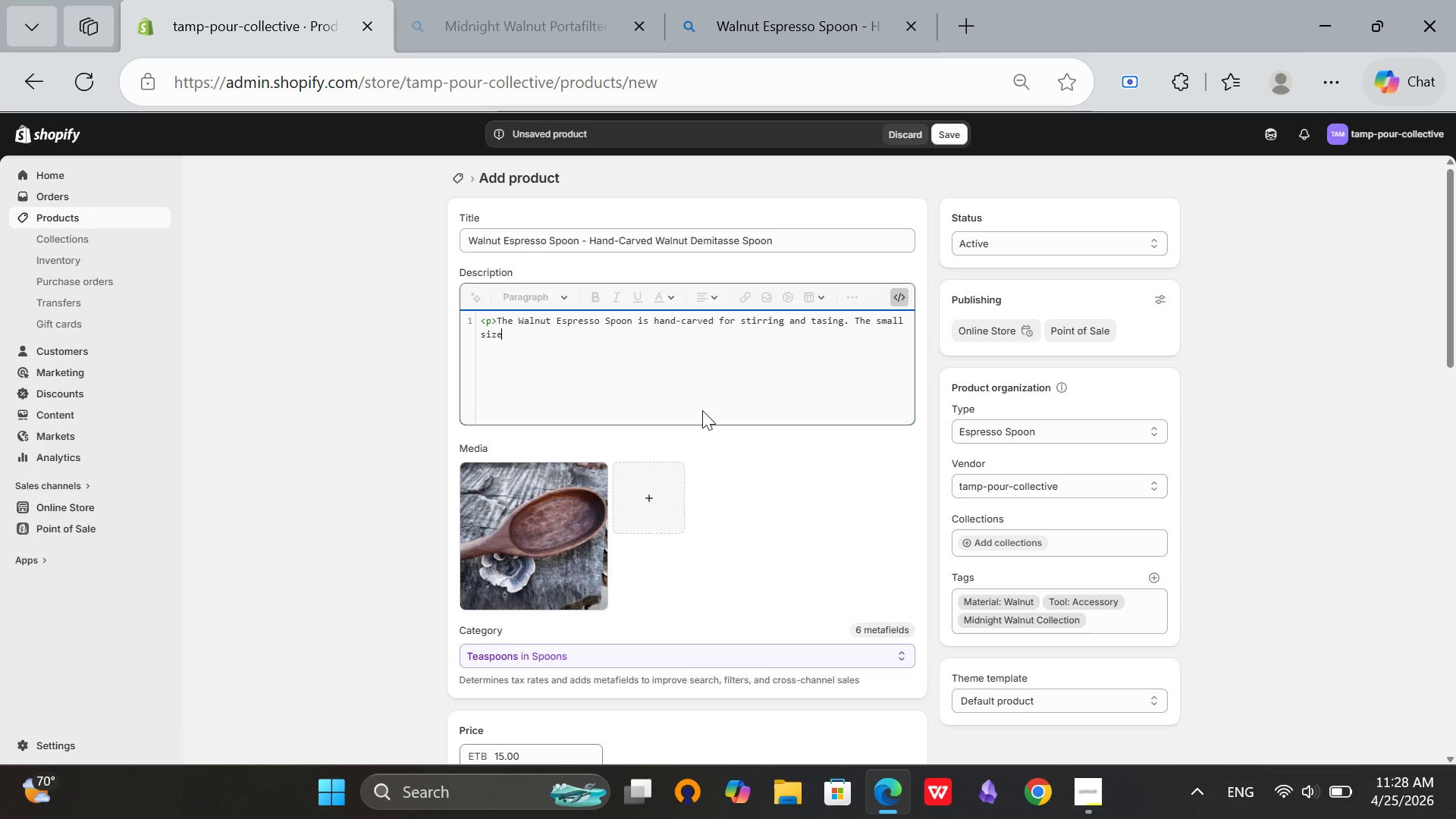 
type( fits demitasse cups perfecty. Food-safe finish with natural)
 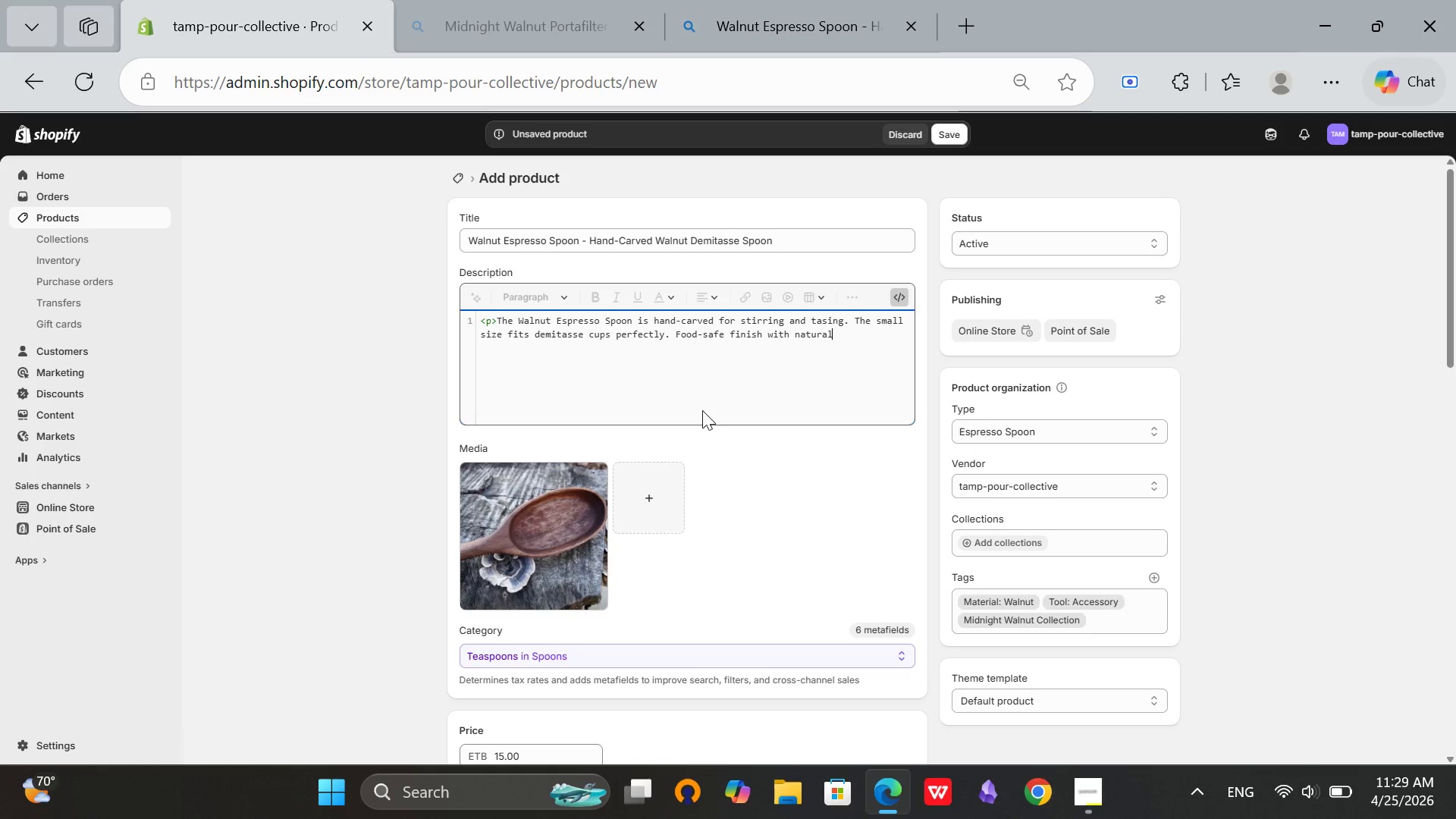 
type( walnut)
 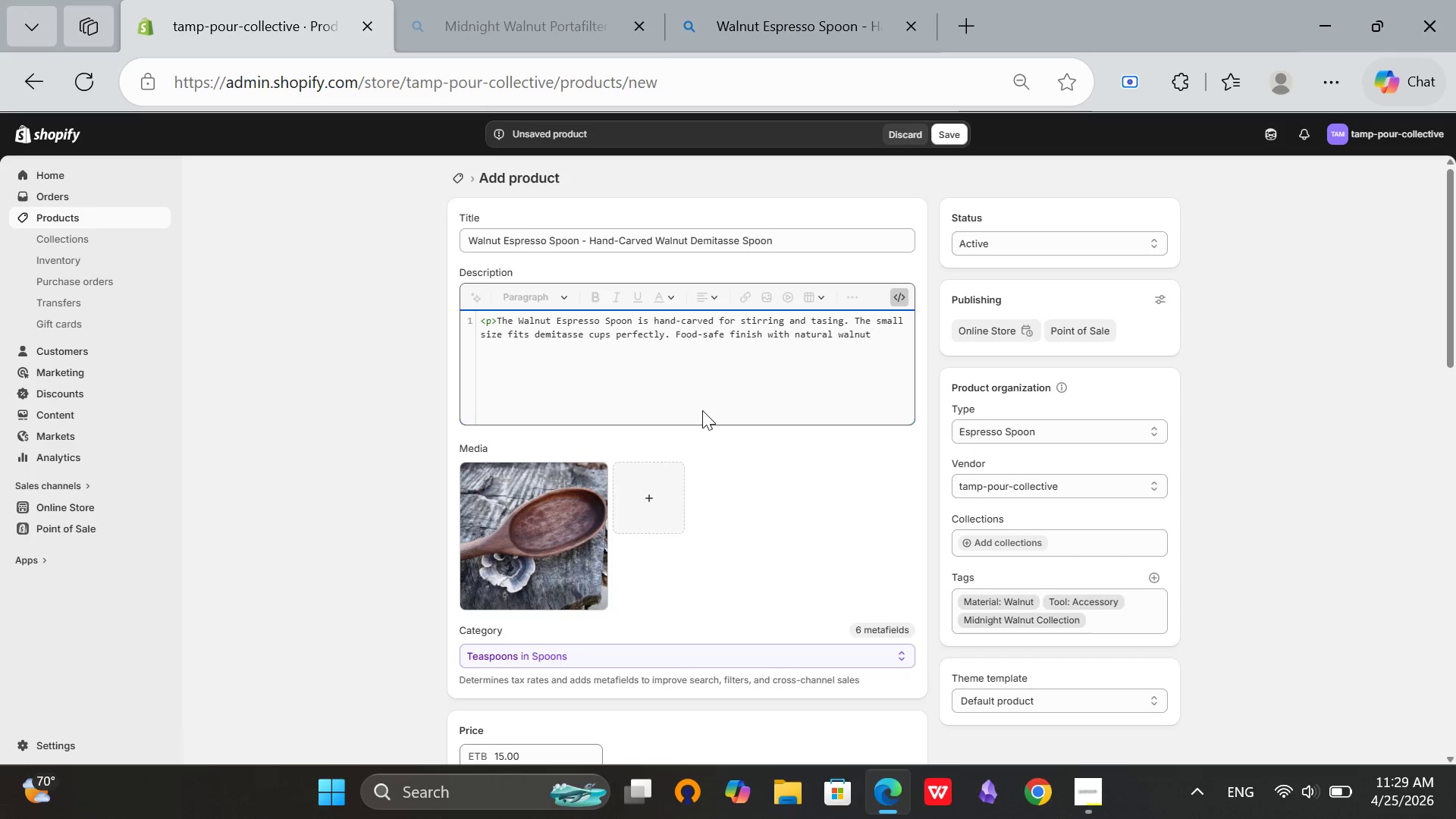 
type( grain.</p>)
 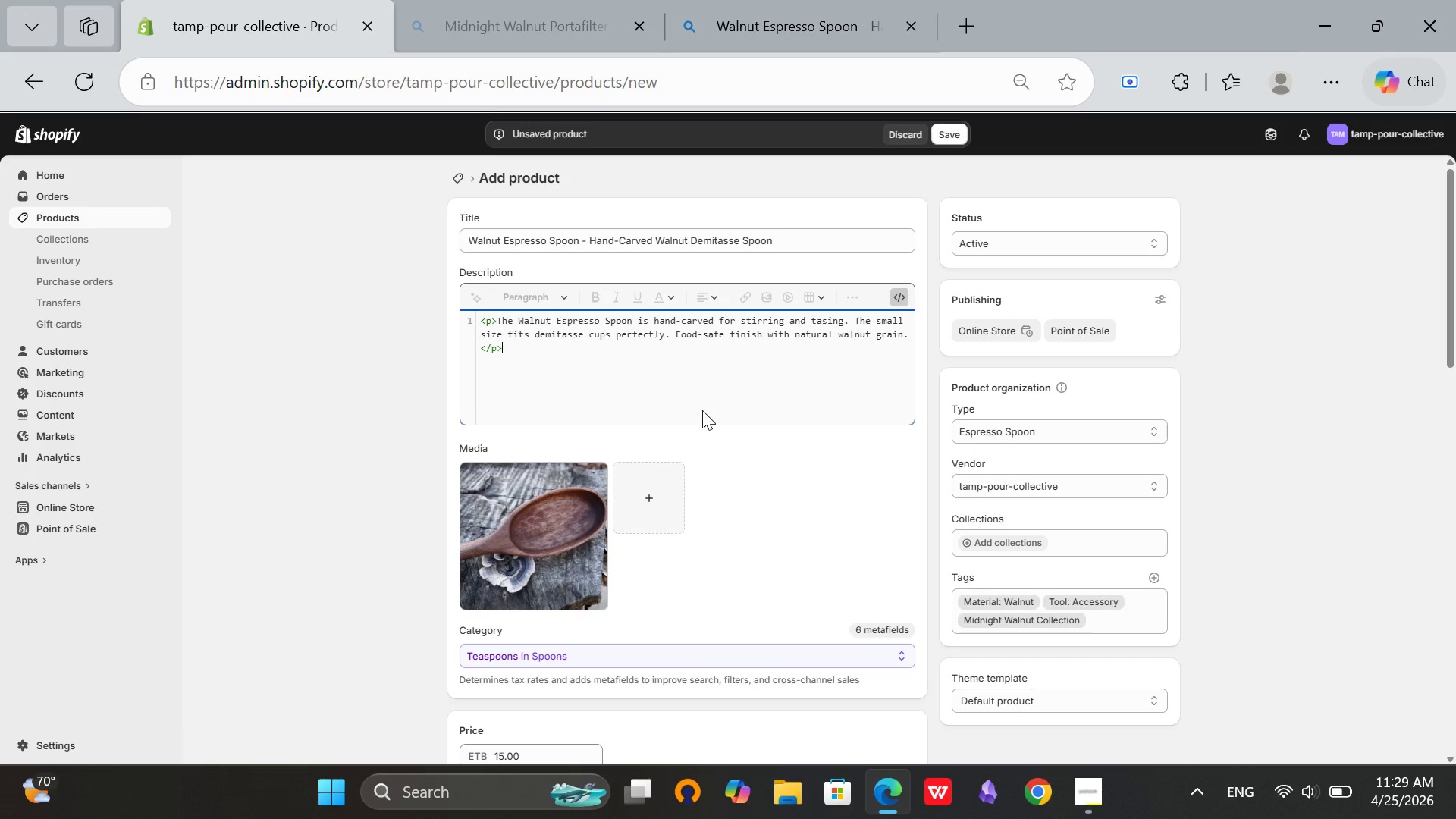 
 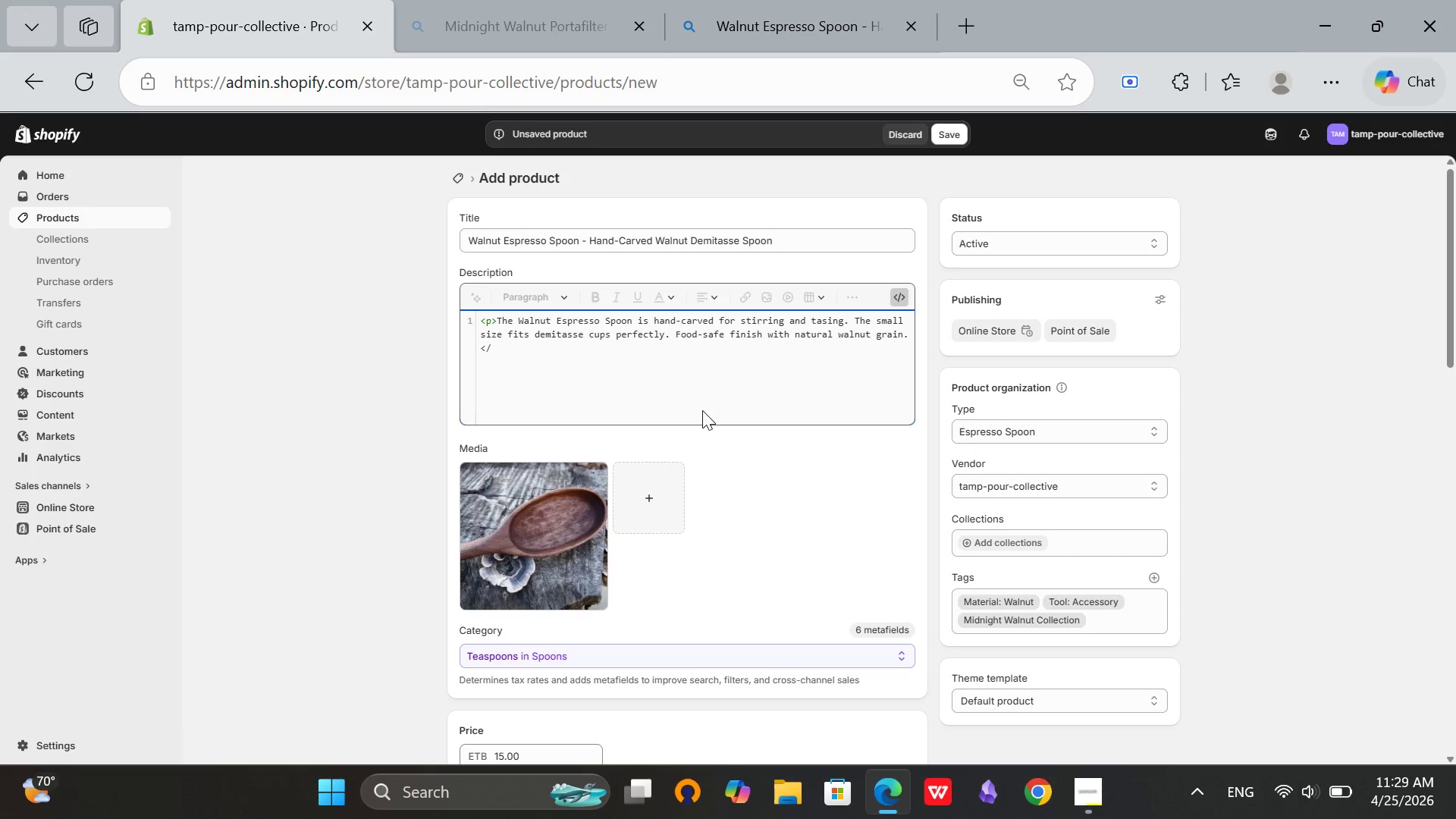 
key(Enter)
 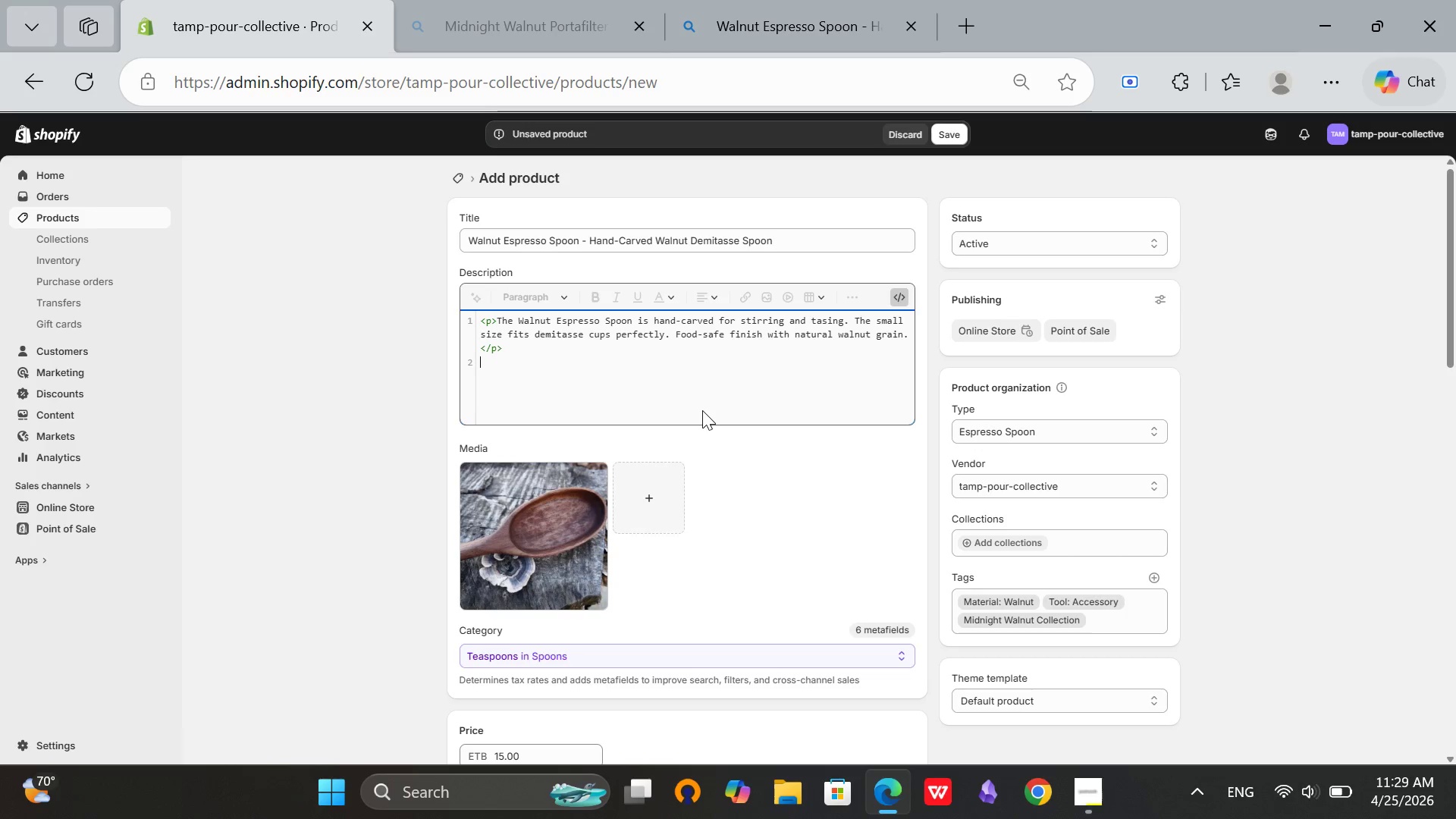 
type(<.)
key(Backspace)
type(/p)
key(Backspace)
key(Backspace)
type(h3>Key Features)
 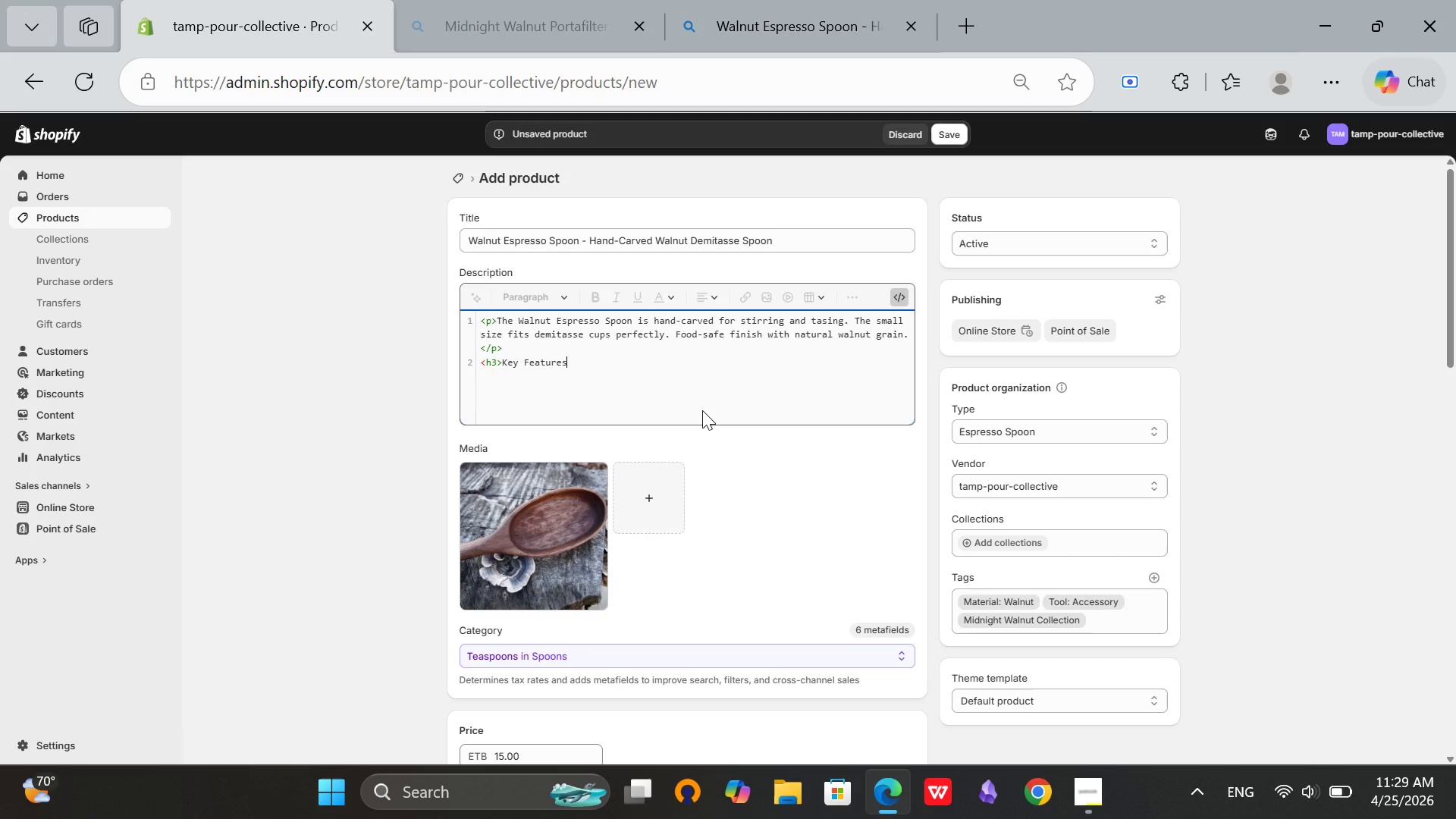 
wait(14.67)
 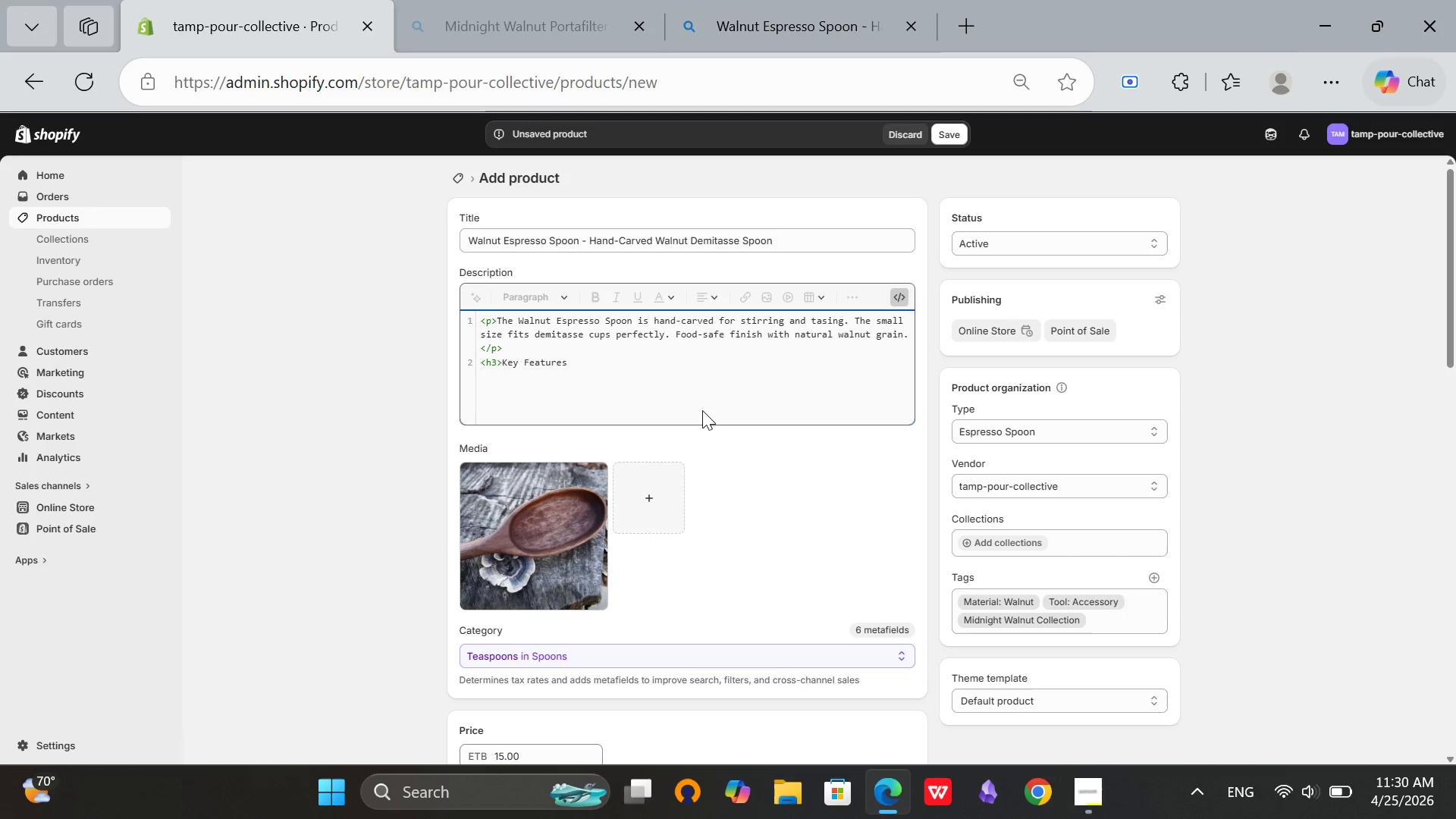 
type(</h3>)
 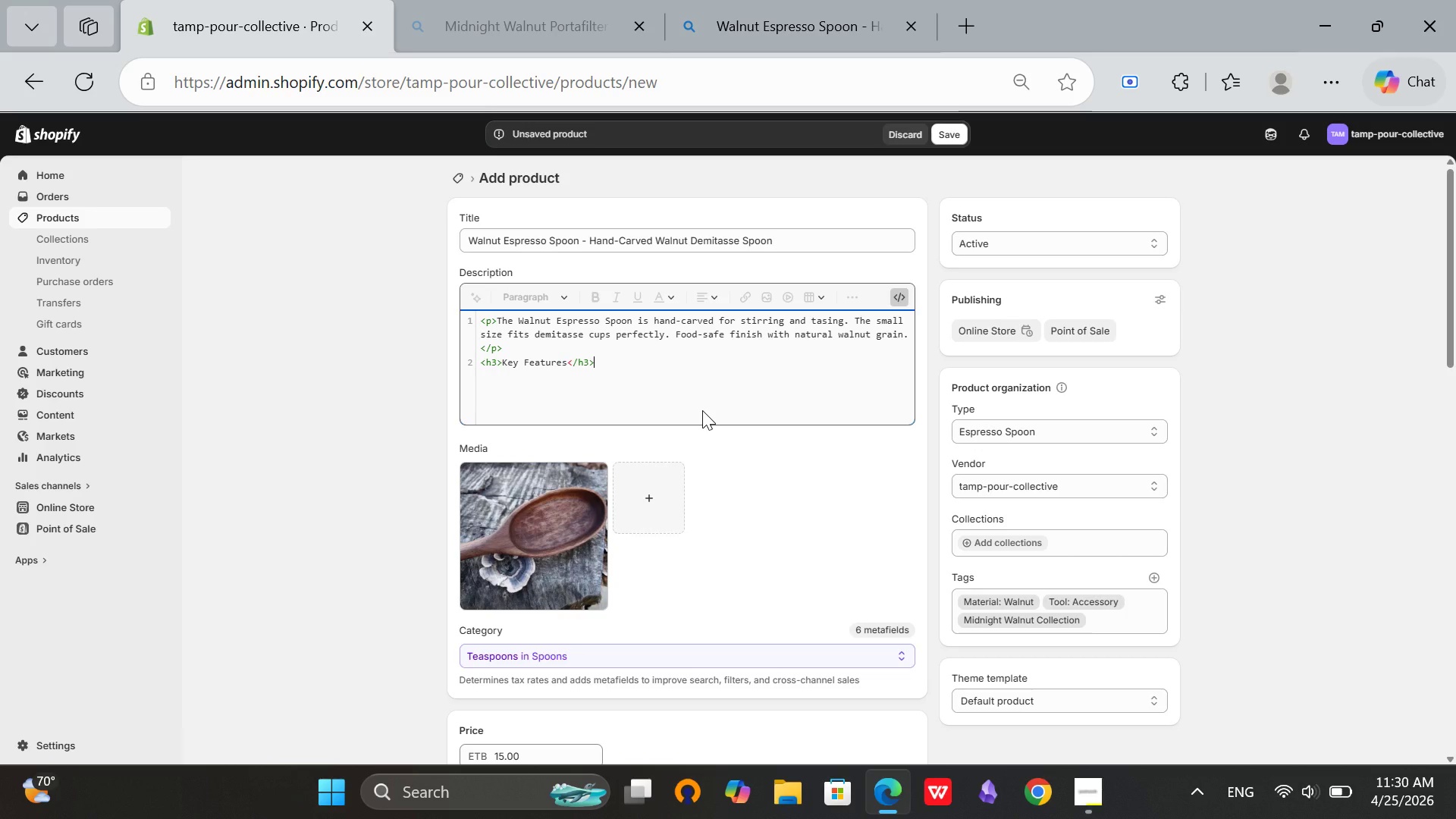 
 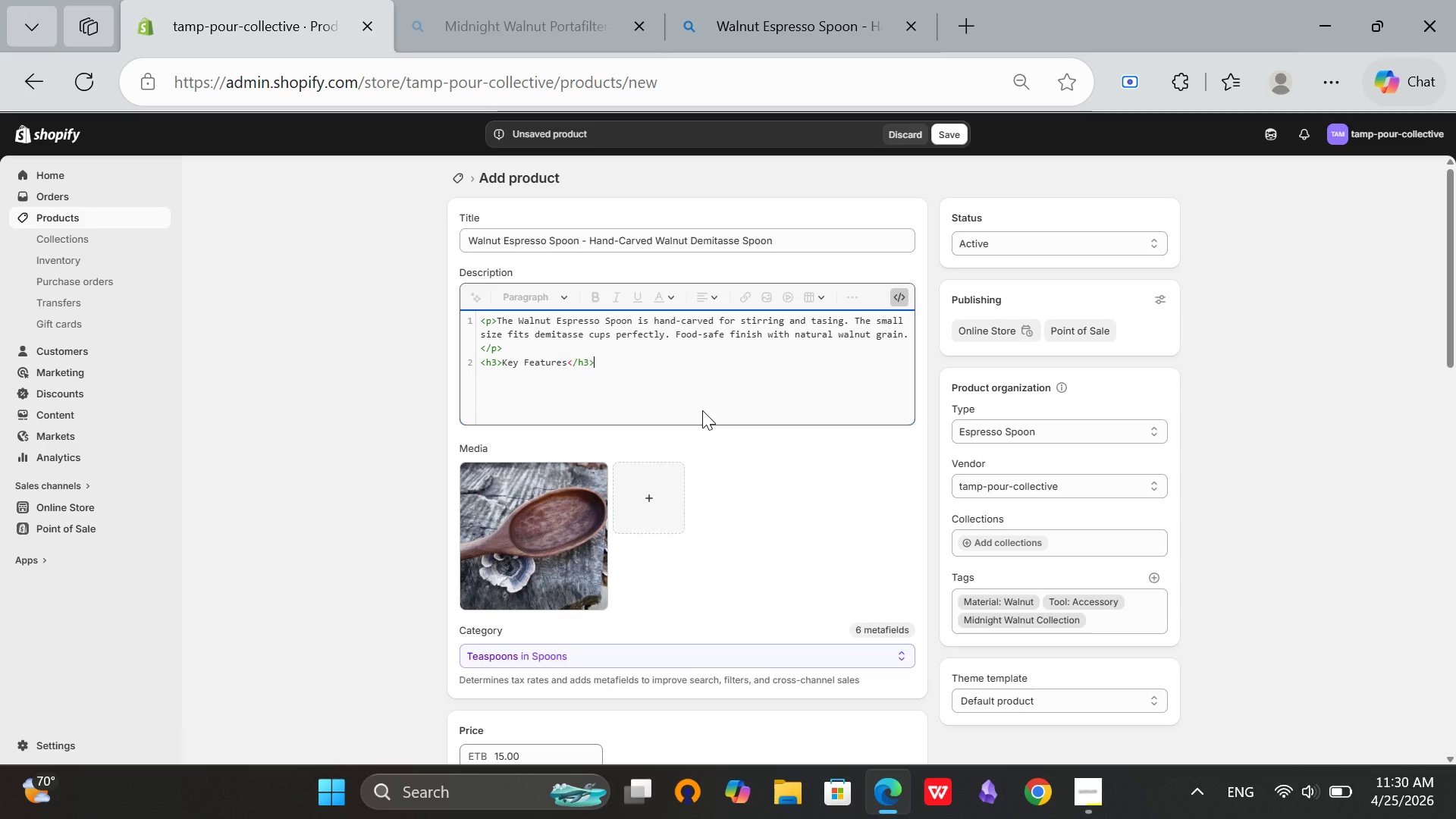 
key(Enter)
 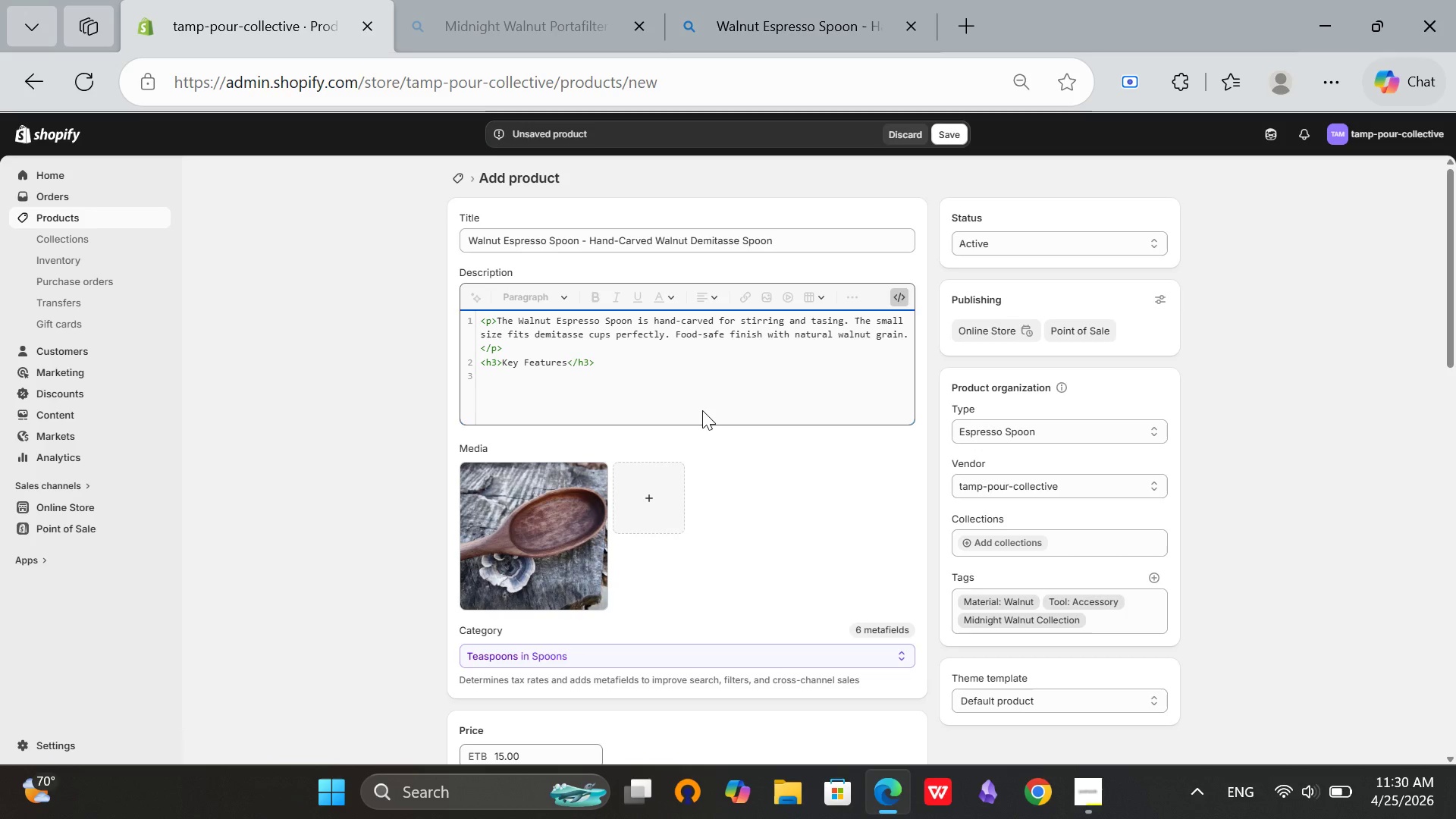 
type(<ul>)
 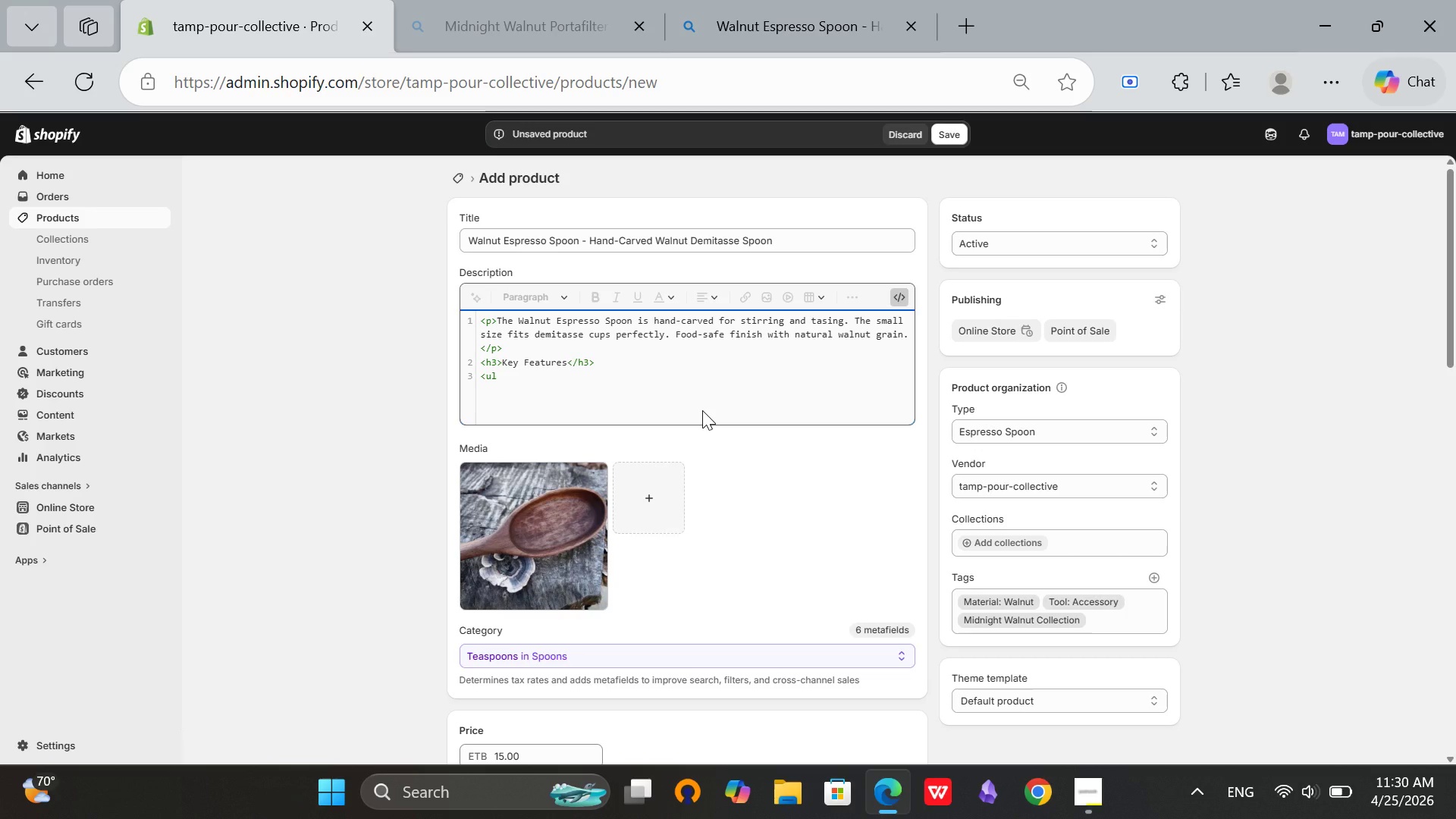 
 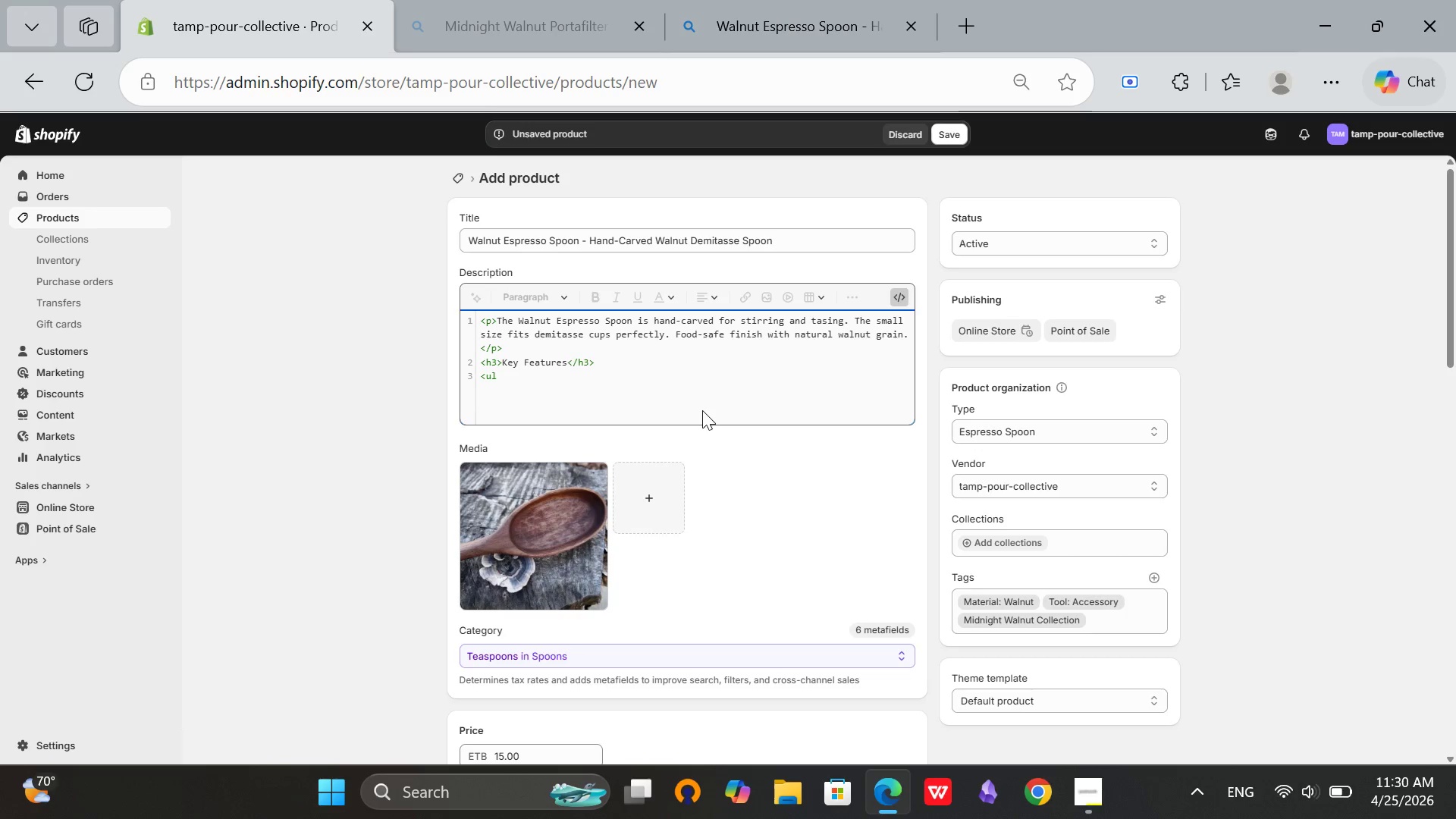 
key(Enter)
 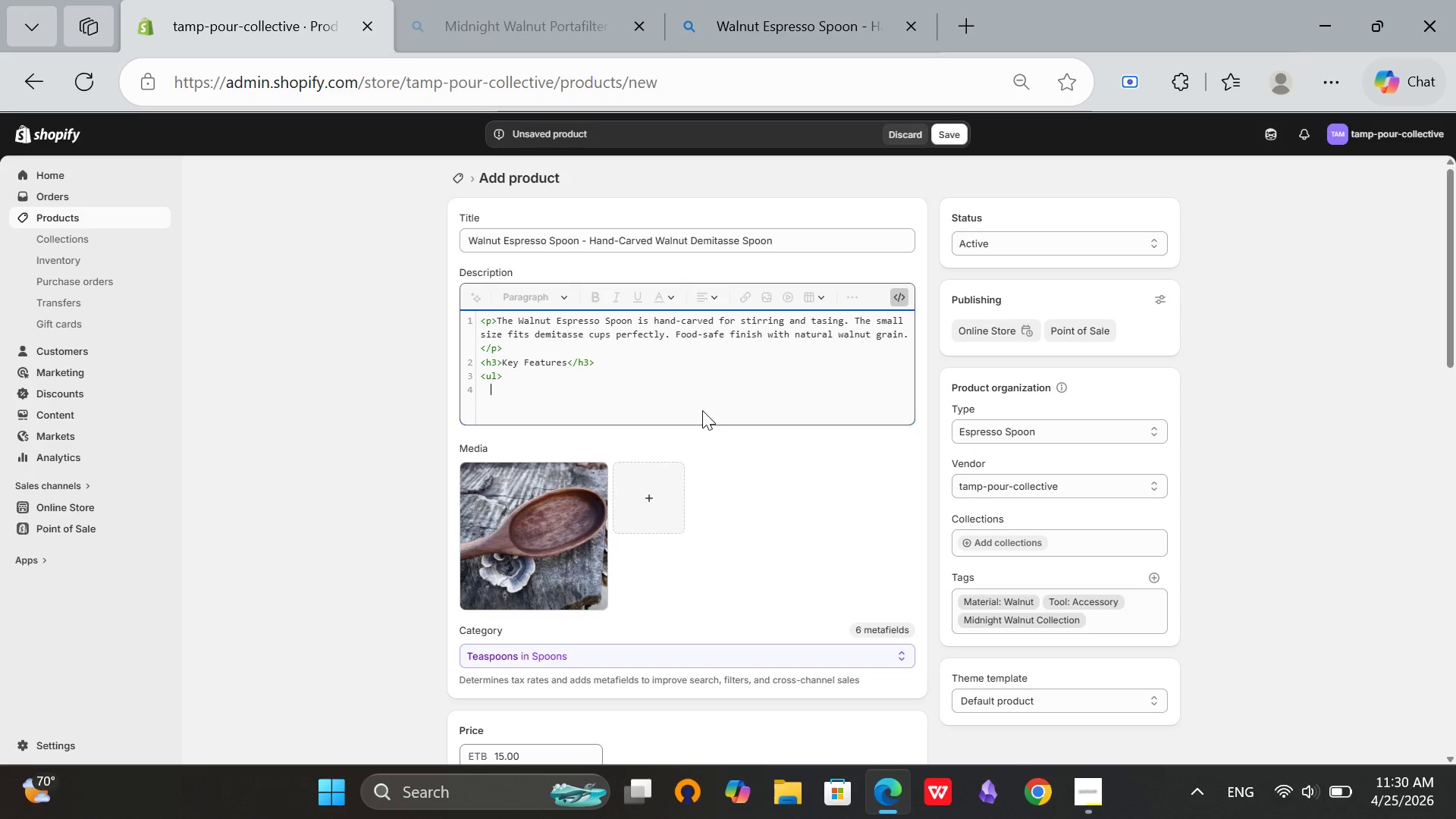 
type(<li>Hand-carved solid walnut wood</li>)
 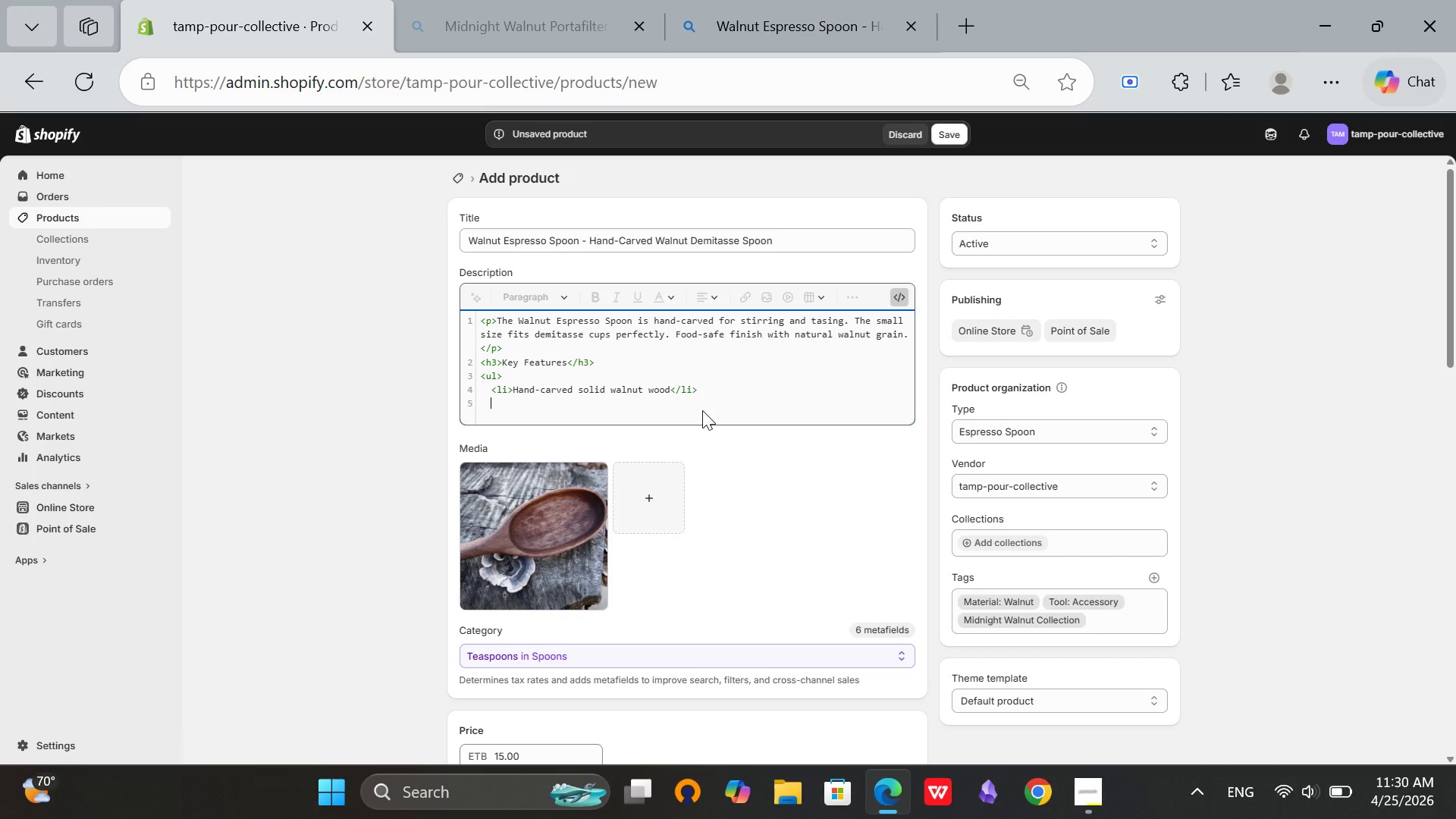 
 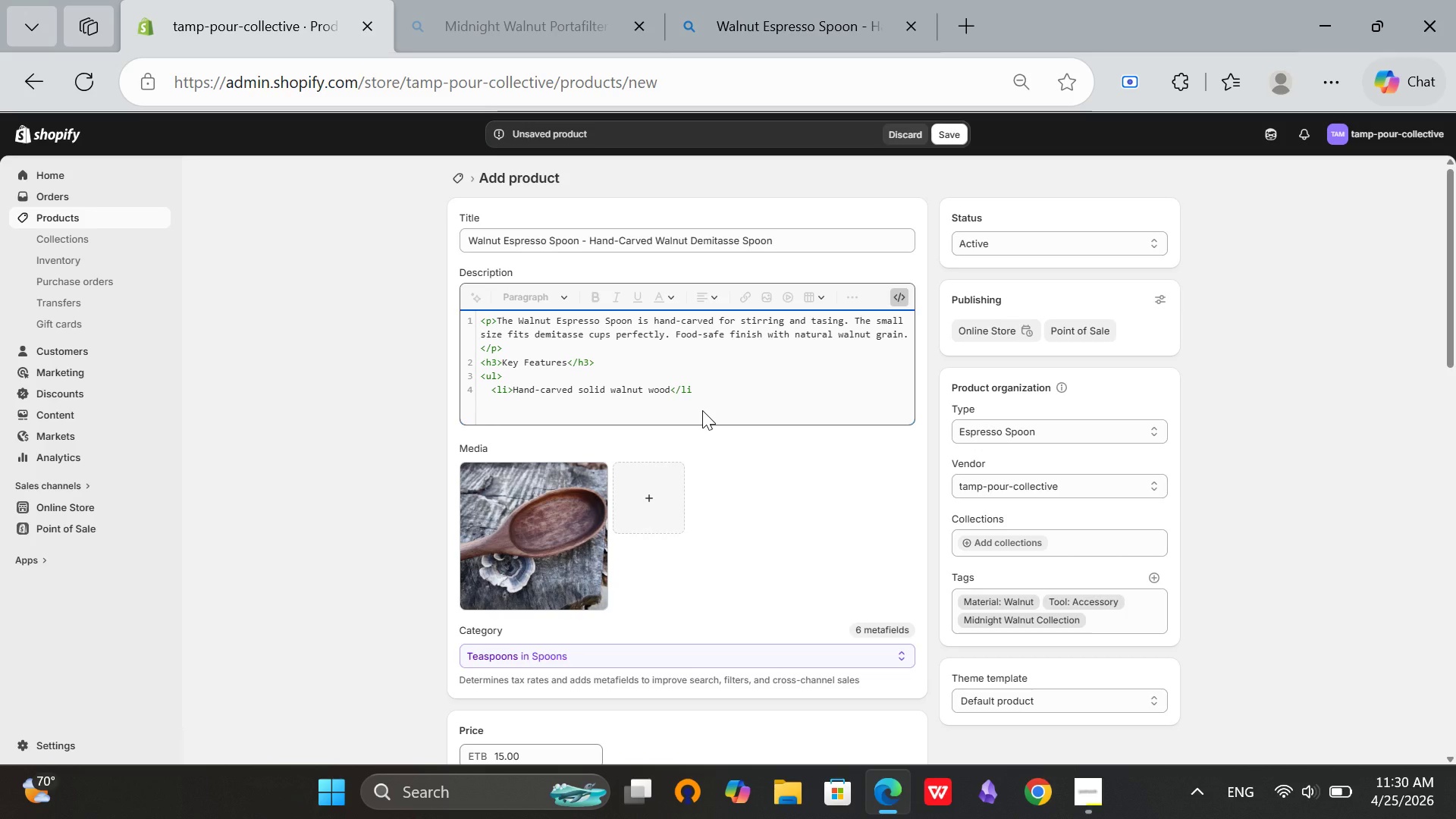 
key(Enter)
 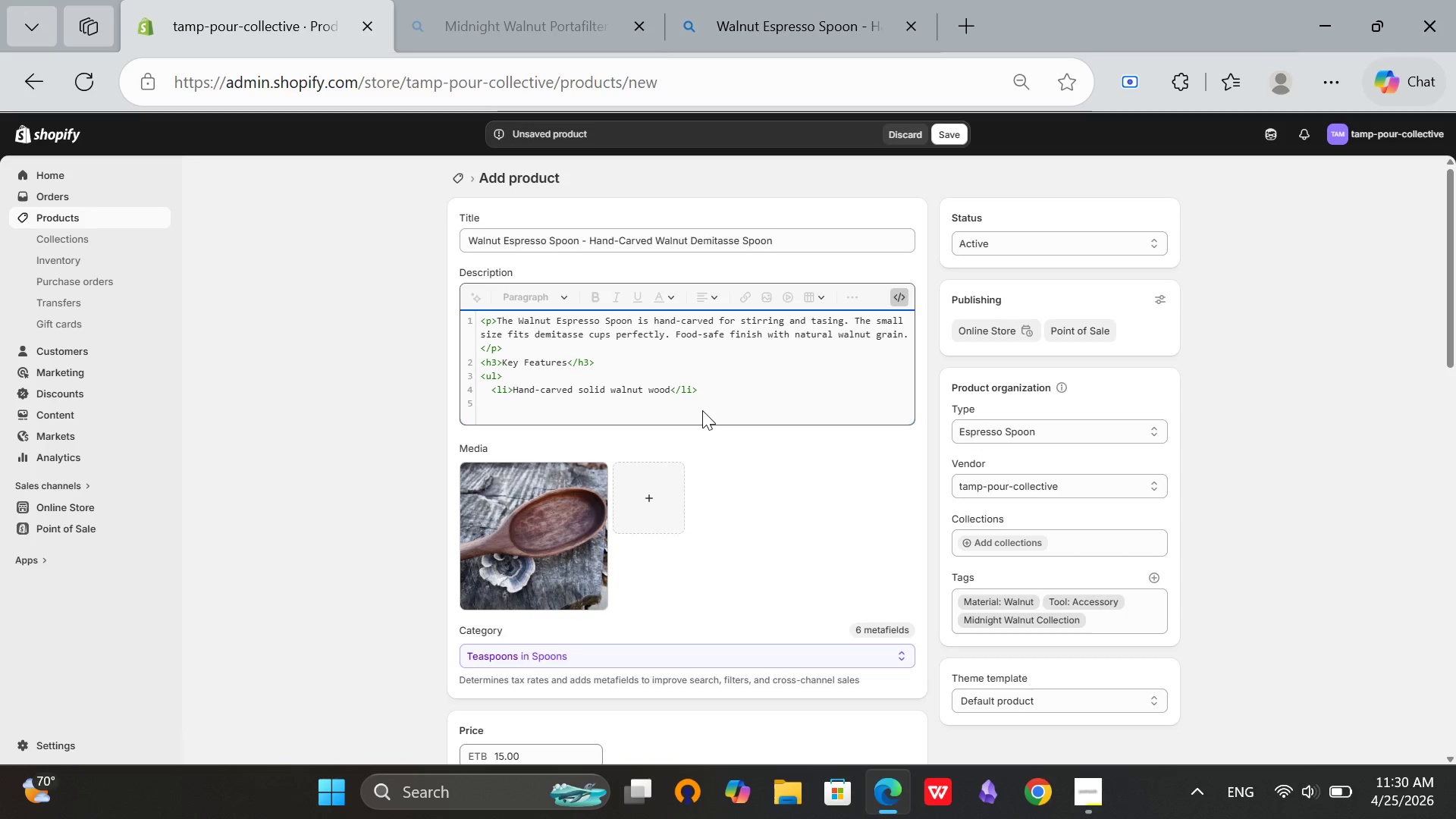 
type(<li>)
 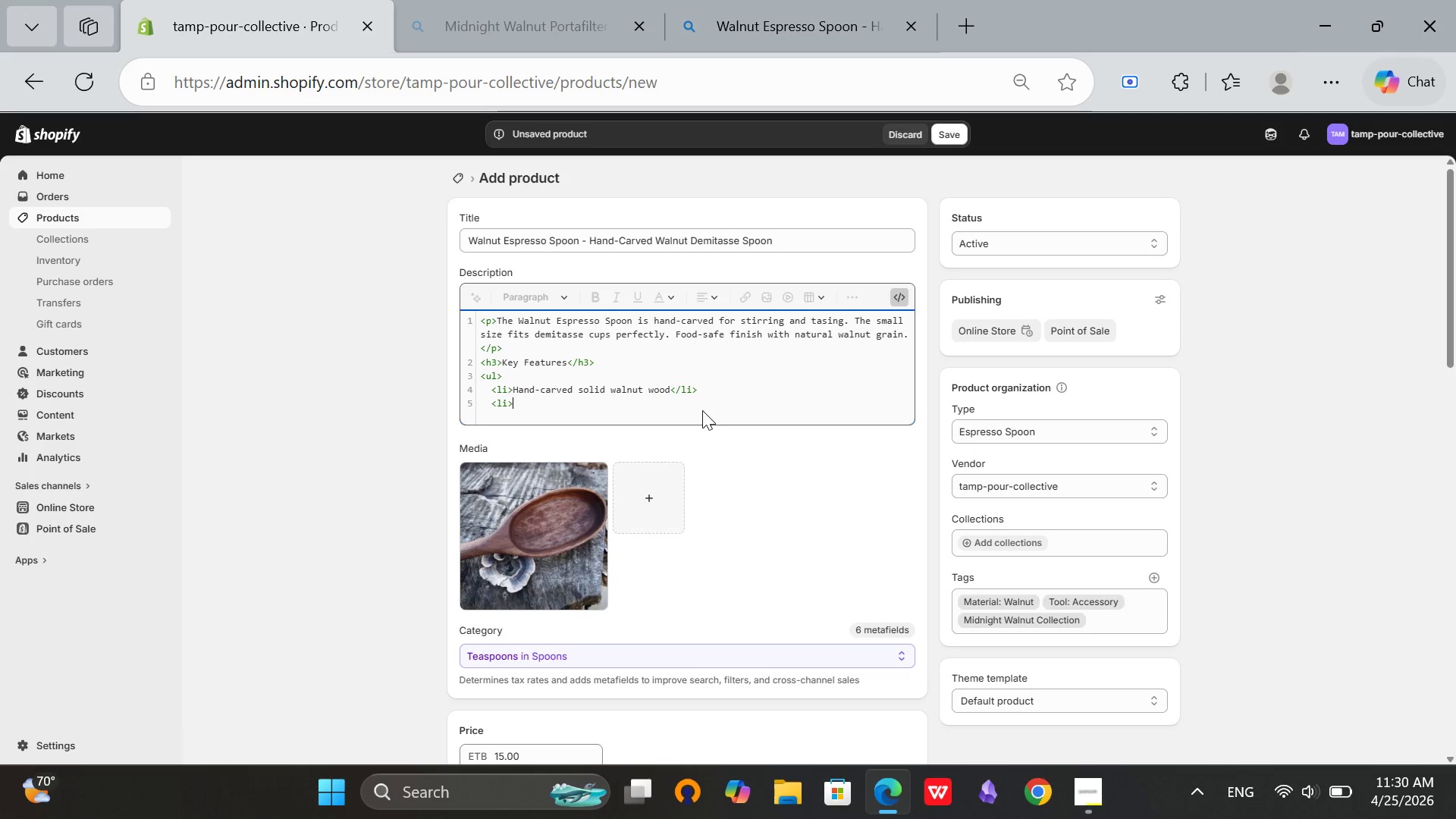 
type(Small size (4 inches)
 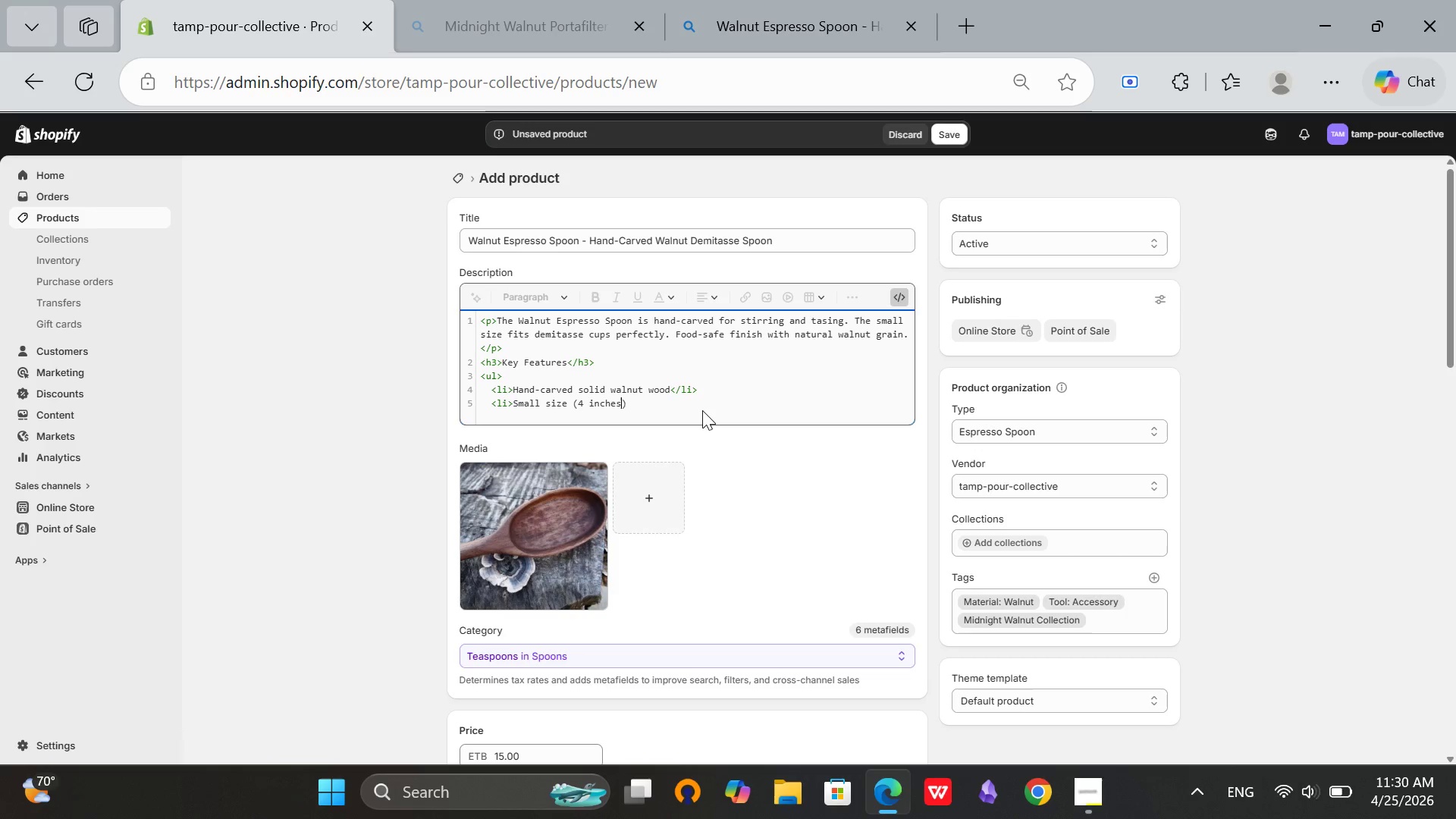 
key(ArrowRight)
 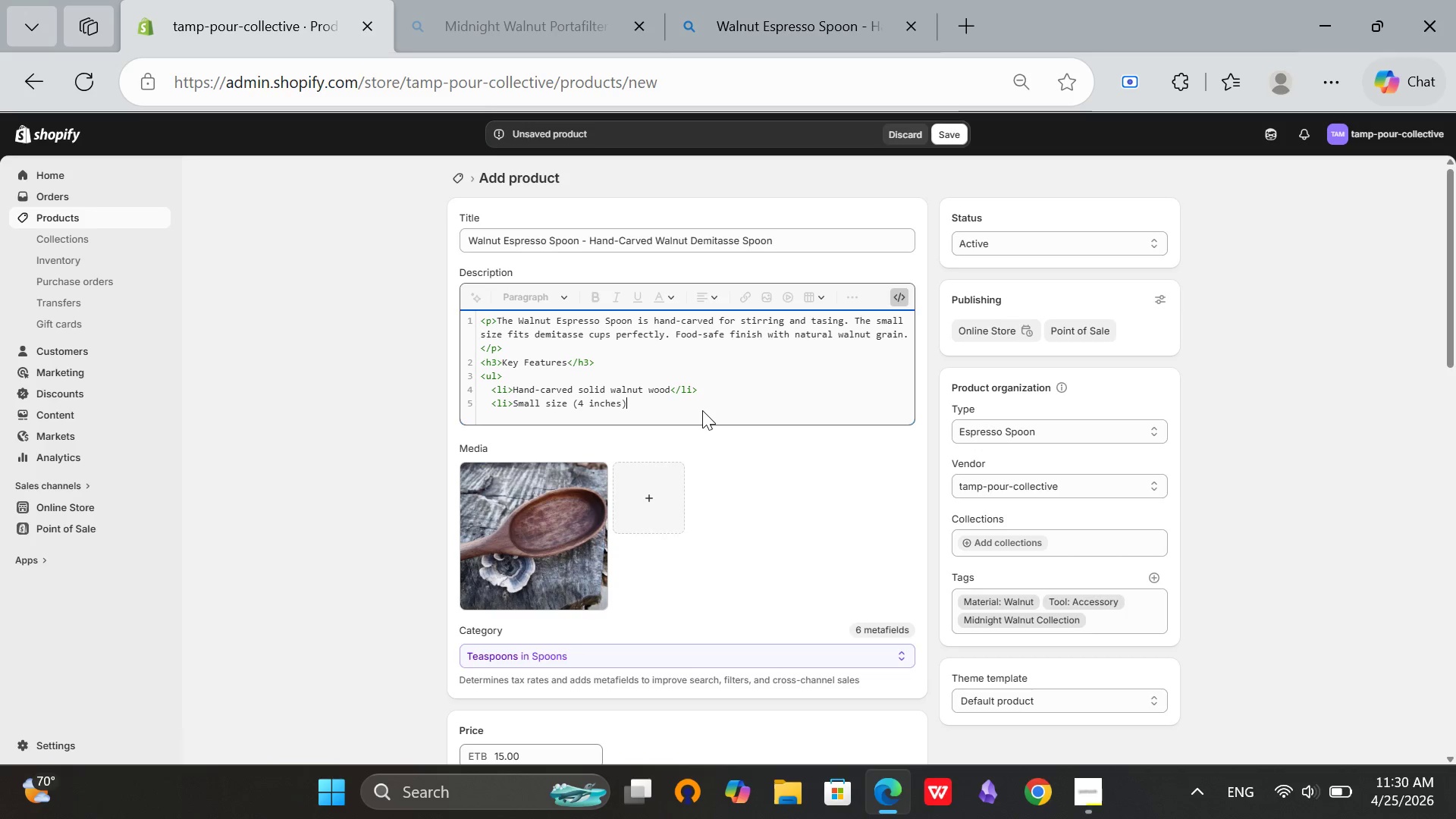 
type(</li?)
key(Backspace)
type(>)
 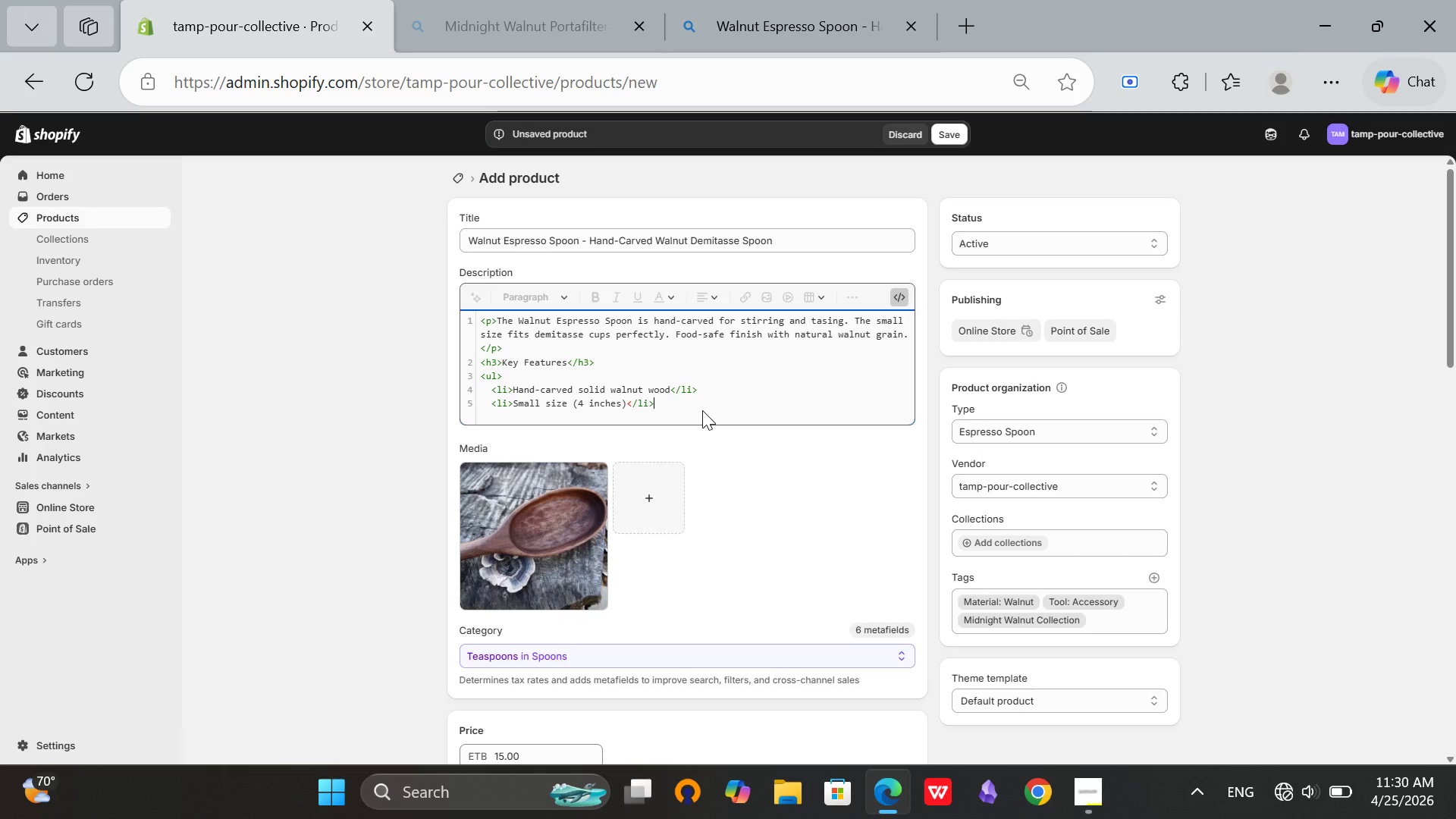 
key(Enter)
 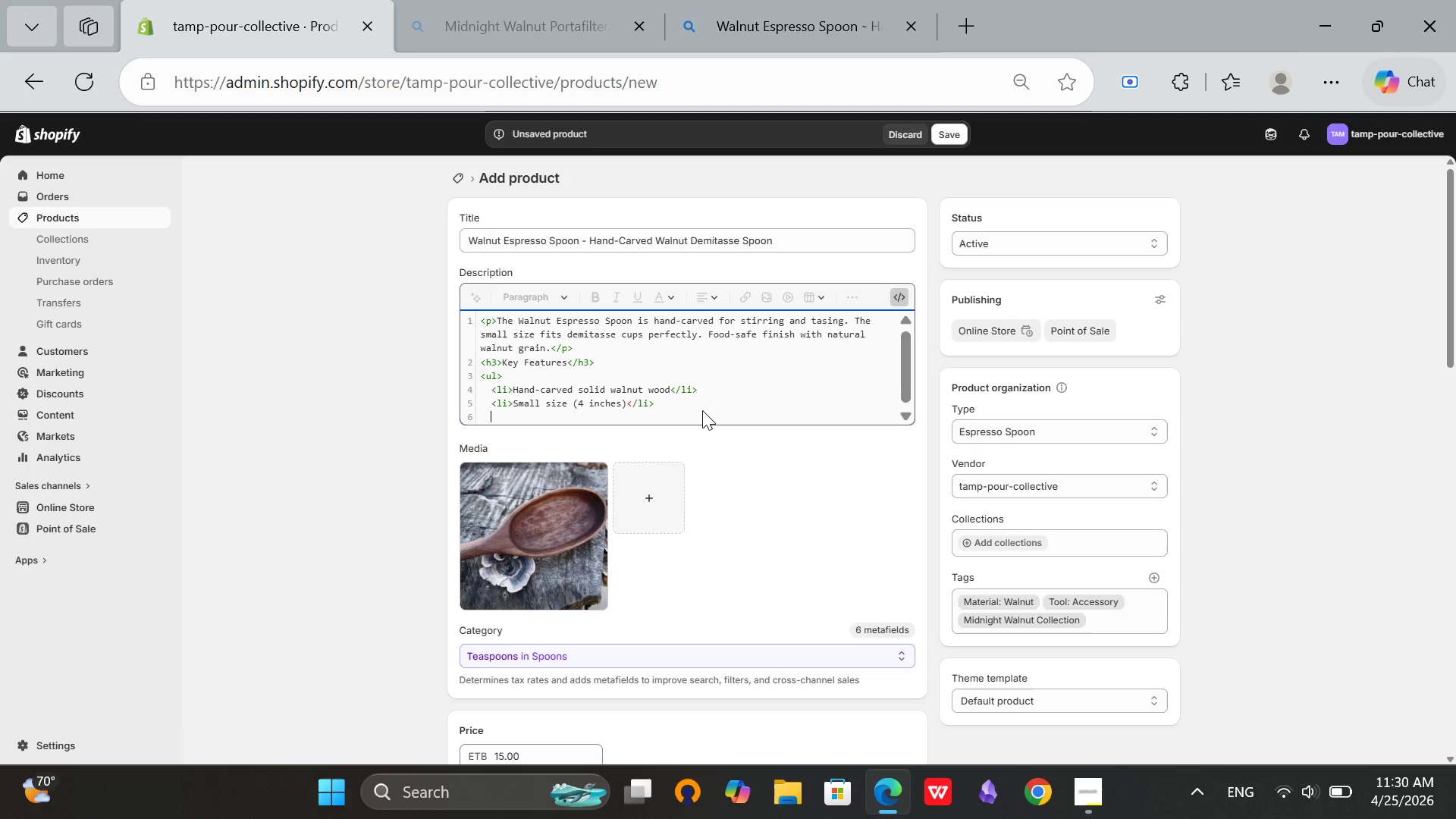 
type(<li>)
 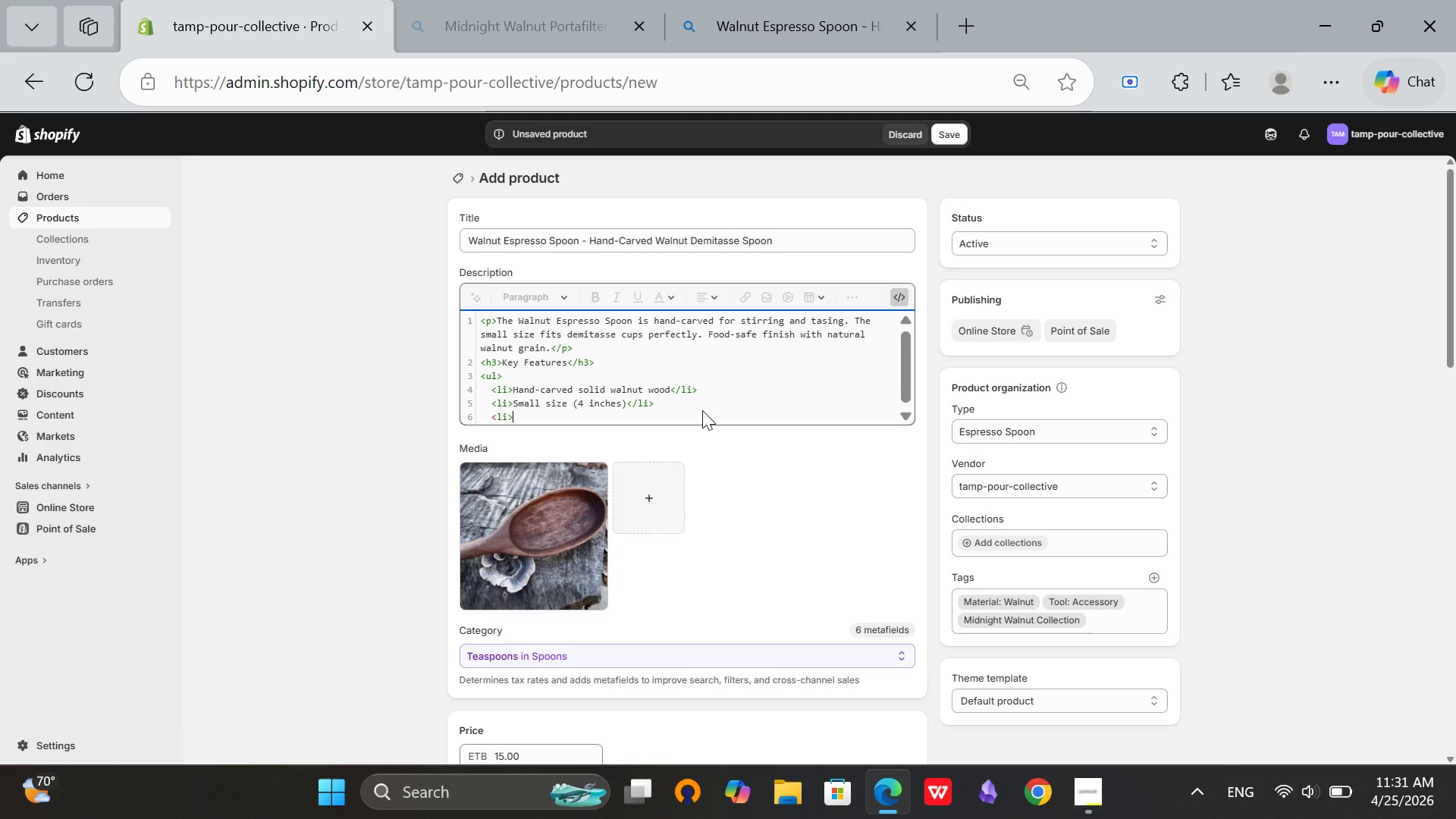 
type(Fits demitasse cups</li>)
 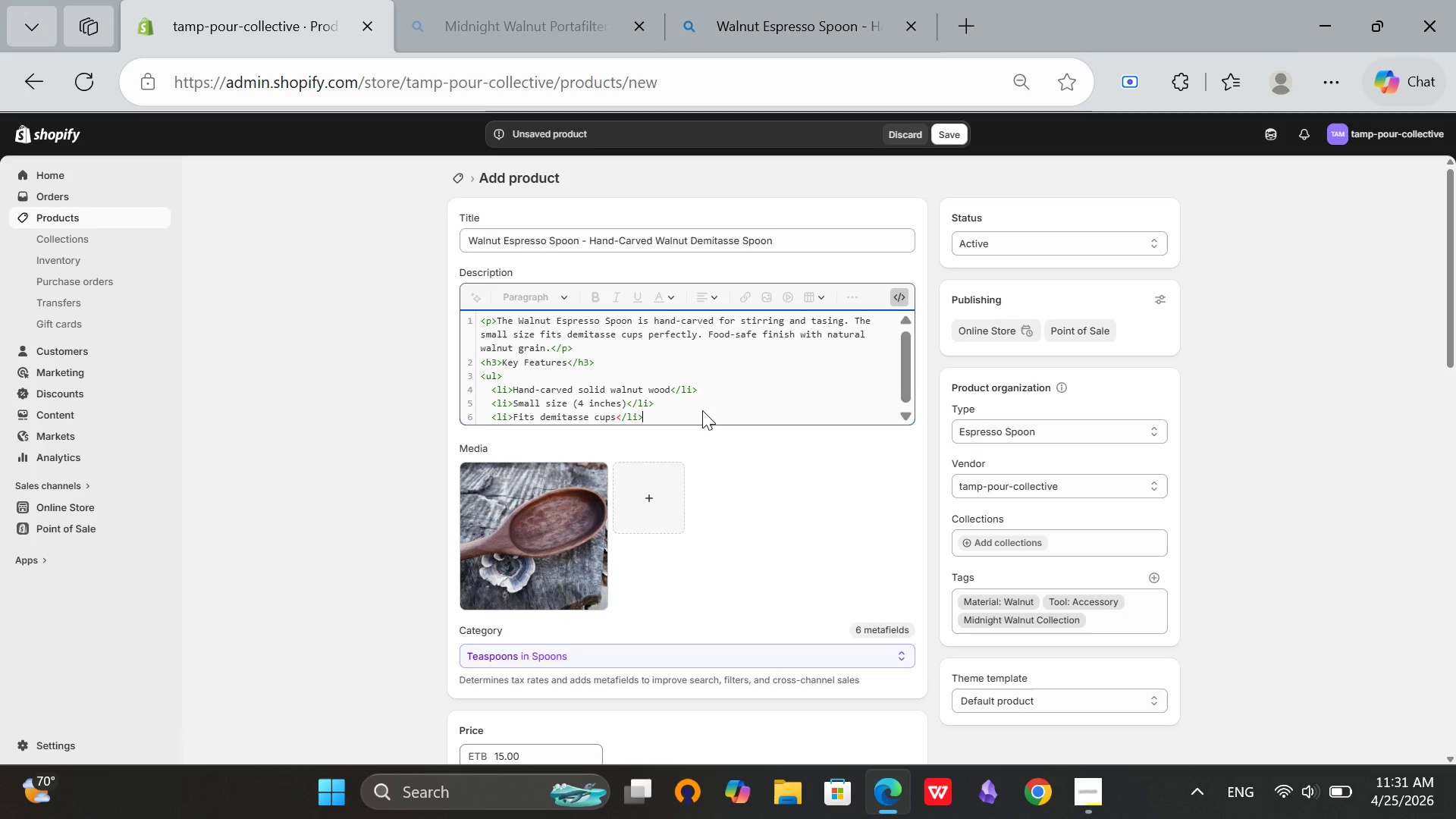 
key(Enter)
 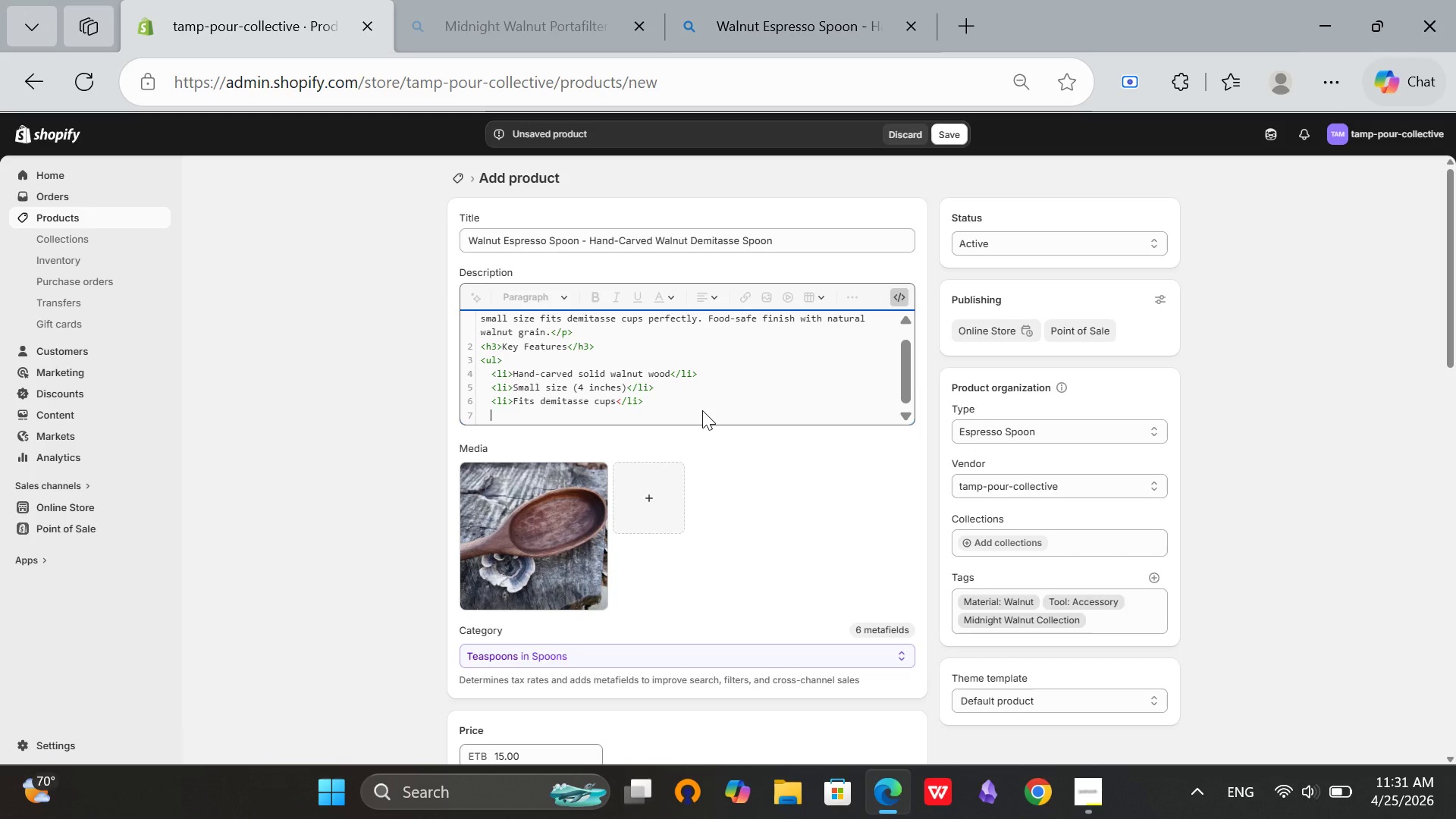 
type(<li>Food-safe mneral oil finish</li>)
 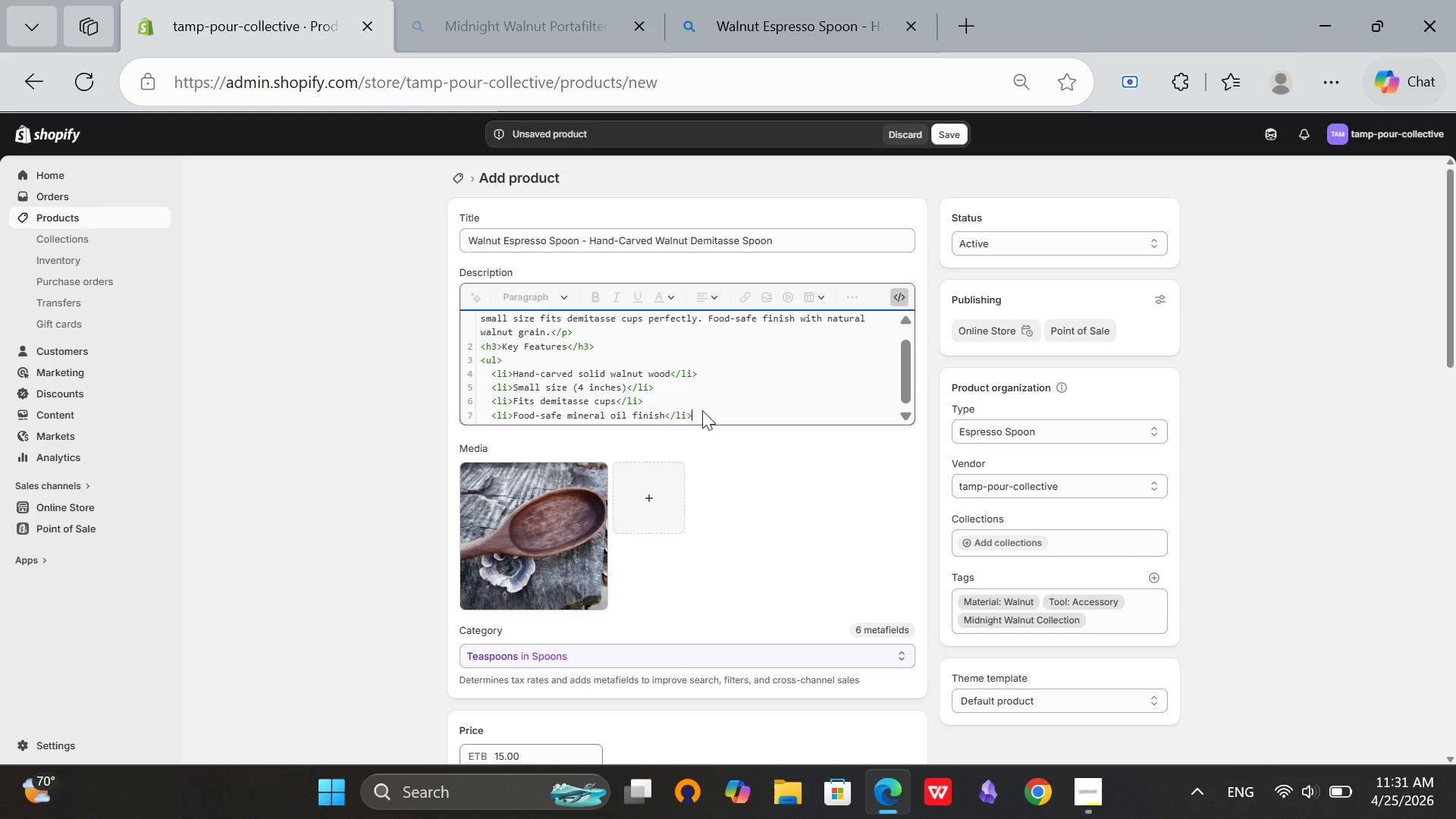 
key(Enter)
 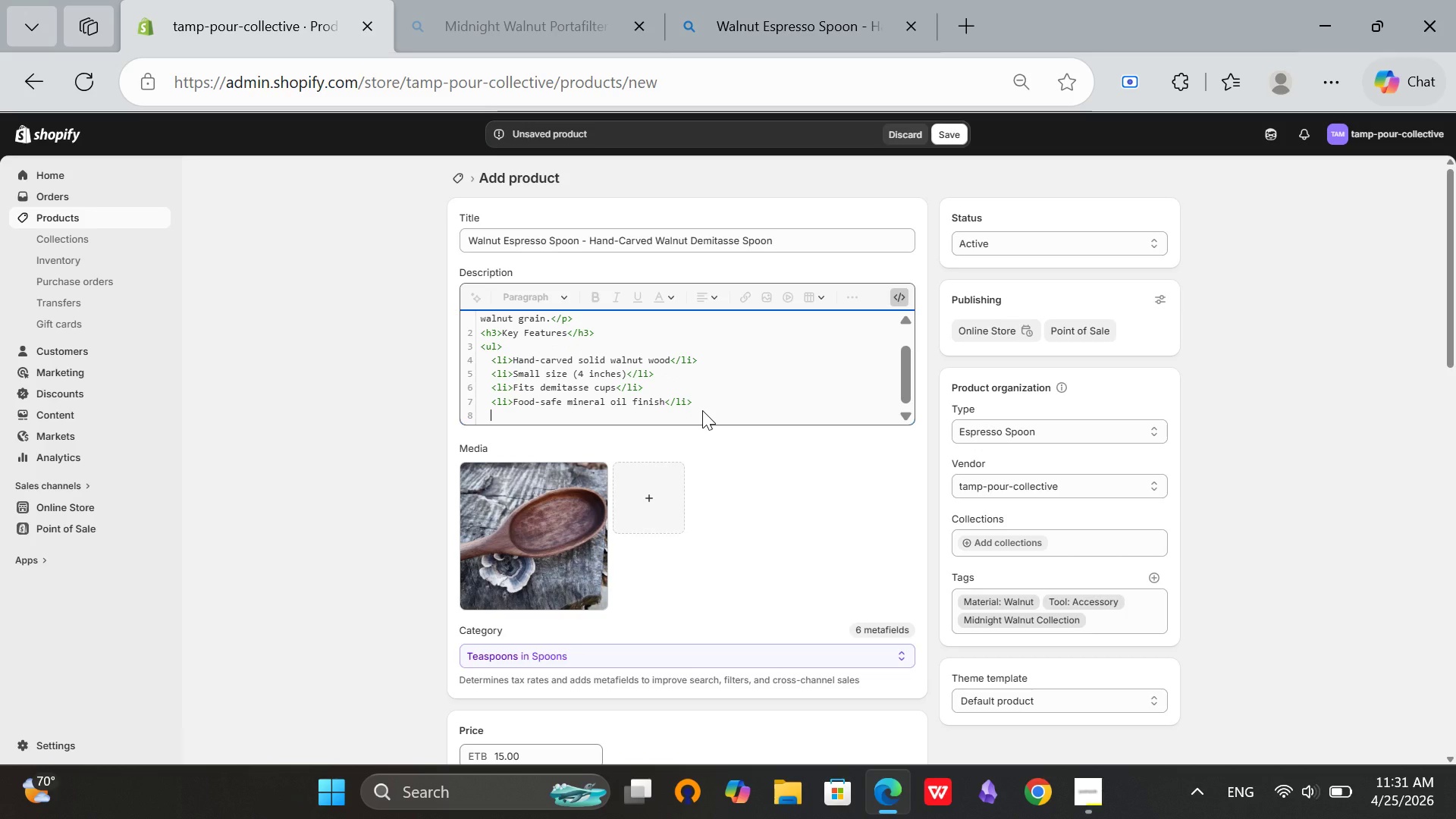 
type(<li>Set of 2 spoons</li>)
key(Backspace)
 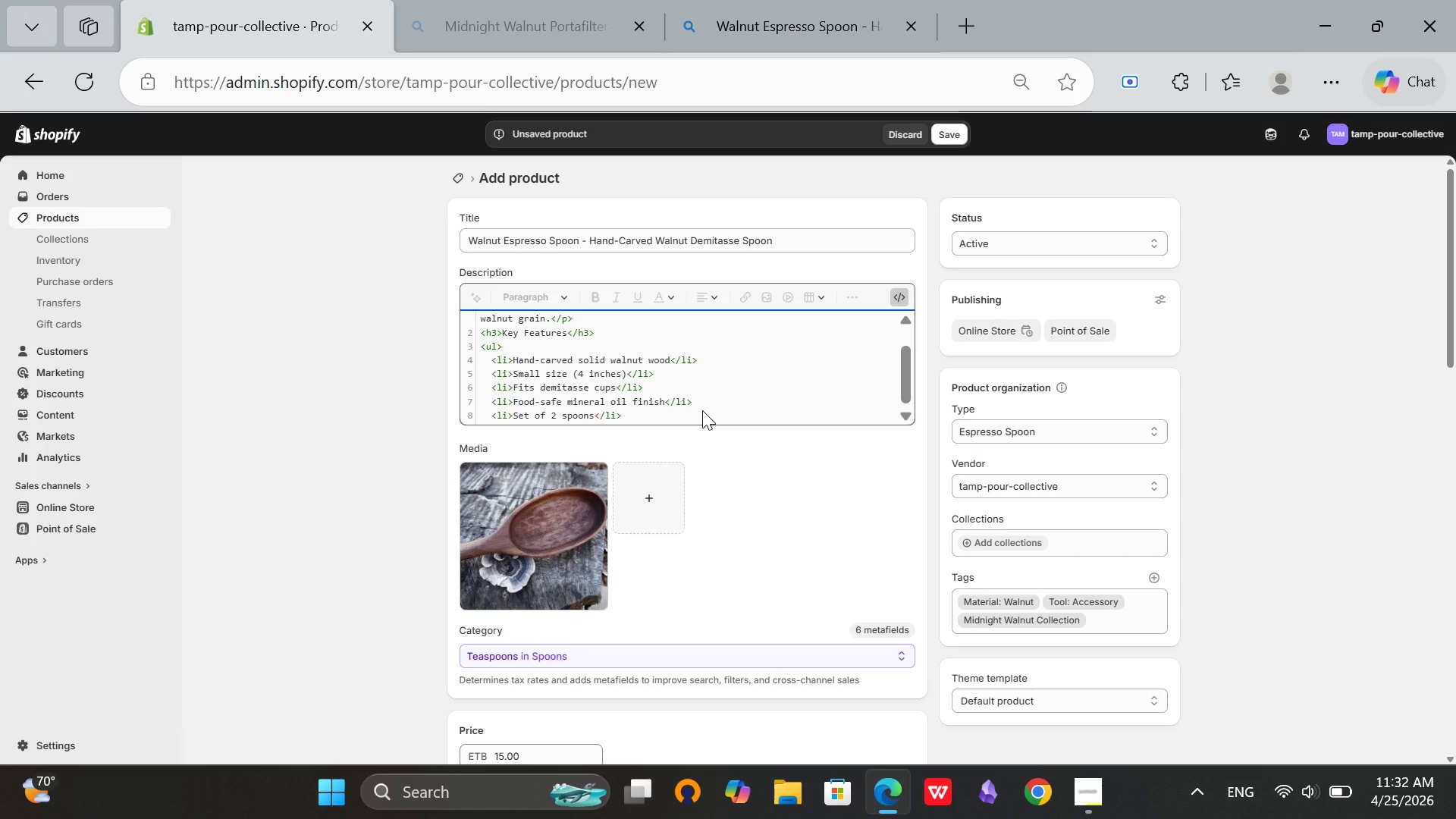 
 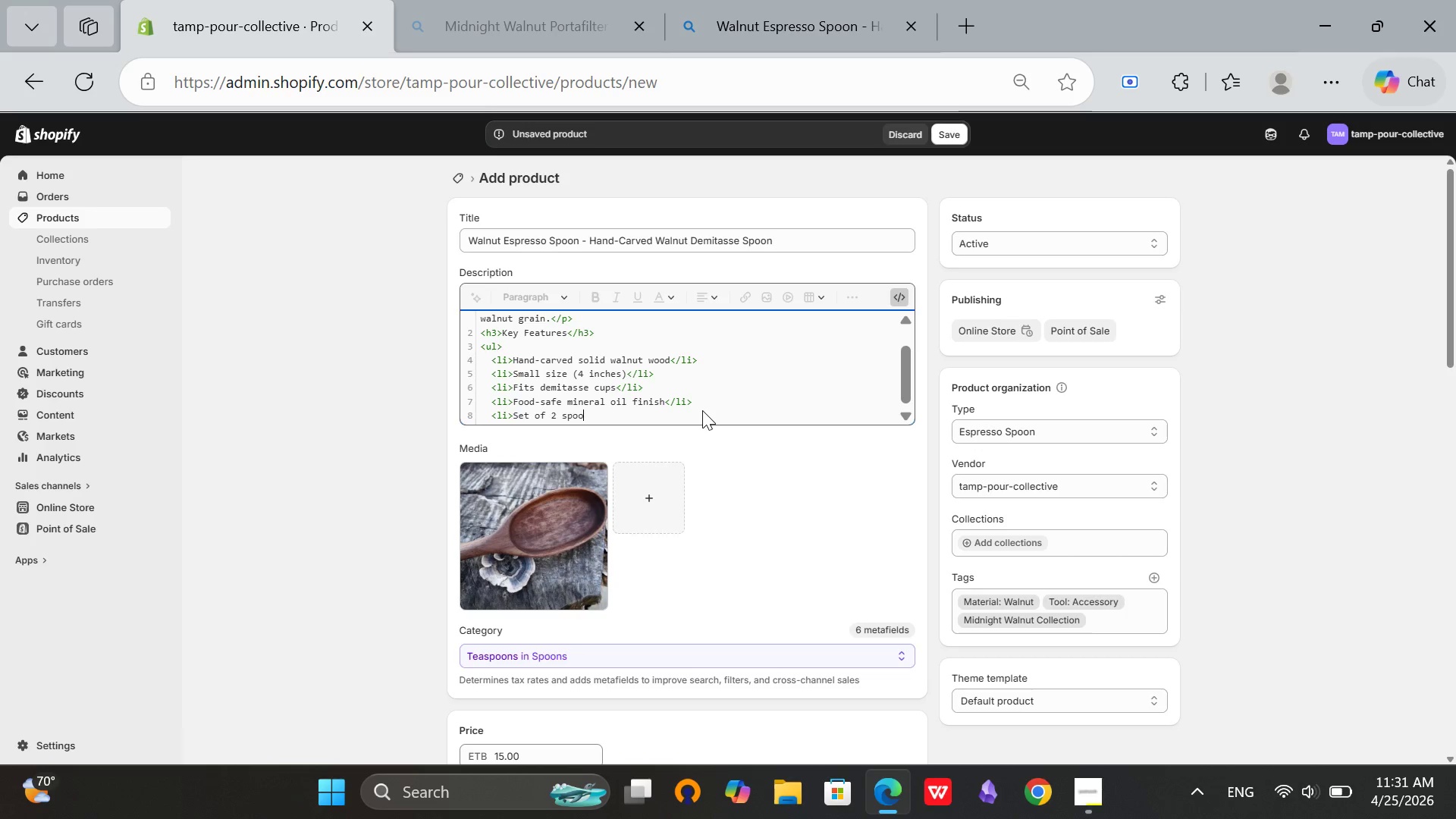 
key(Enter)
 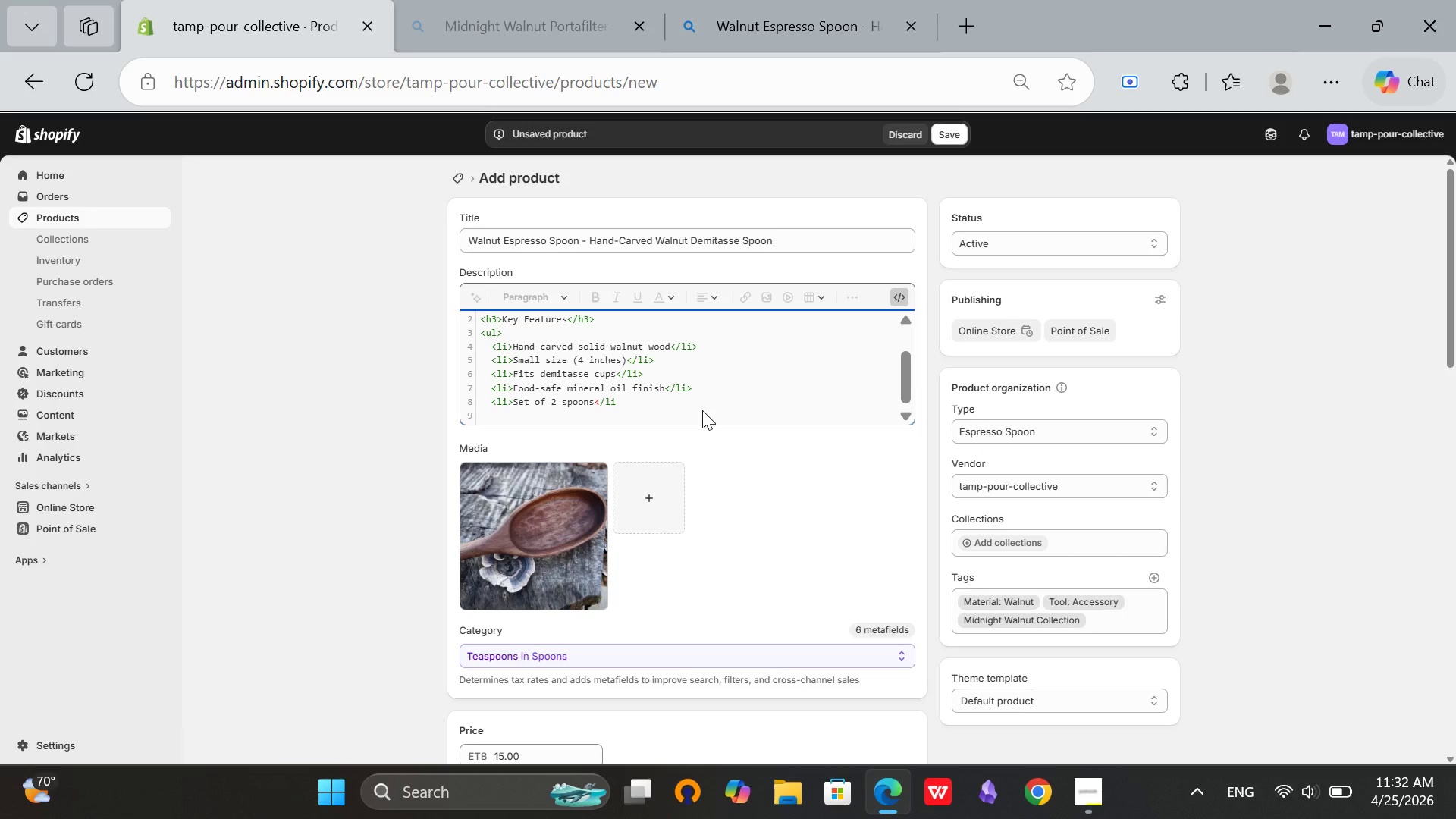 
key(Backspace)
 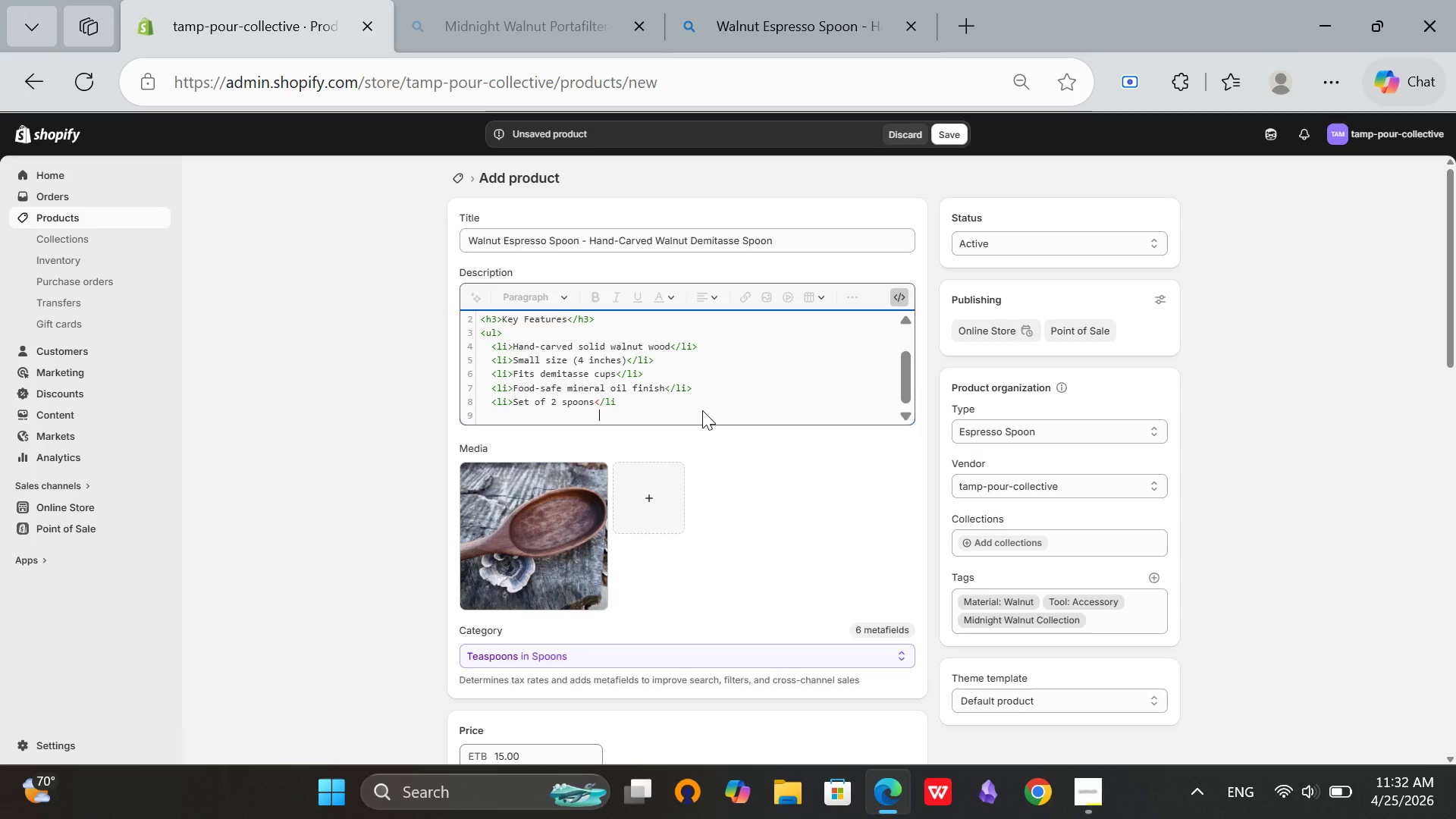 
hold_key(key=Backspace, duration=0.98)
 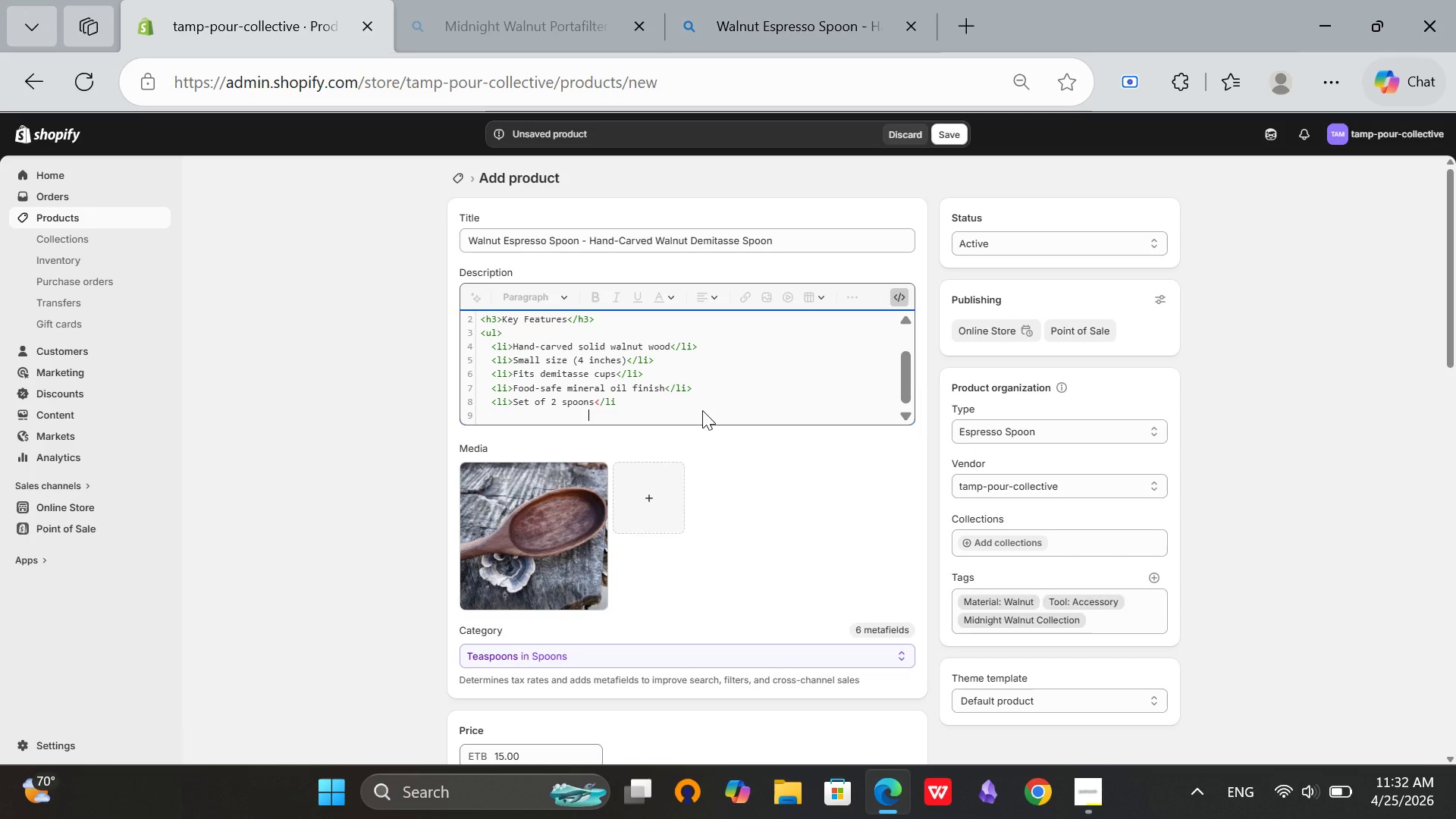 
key(Backspace)
 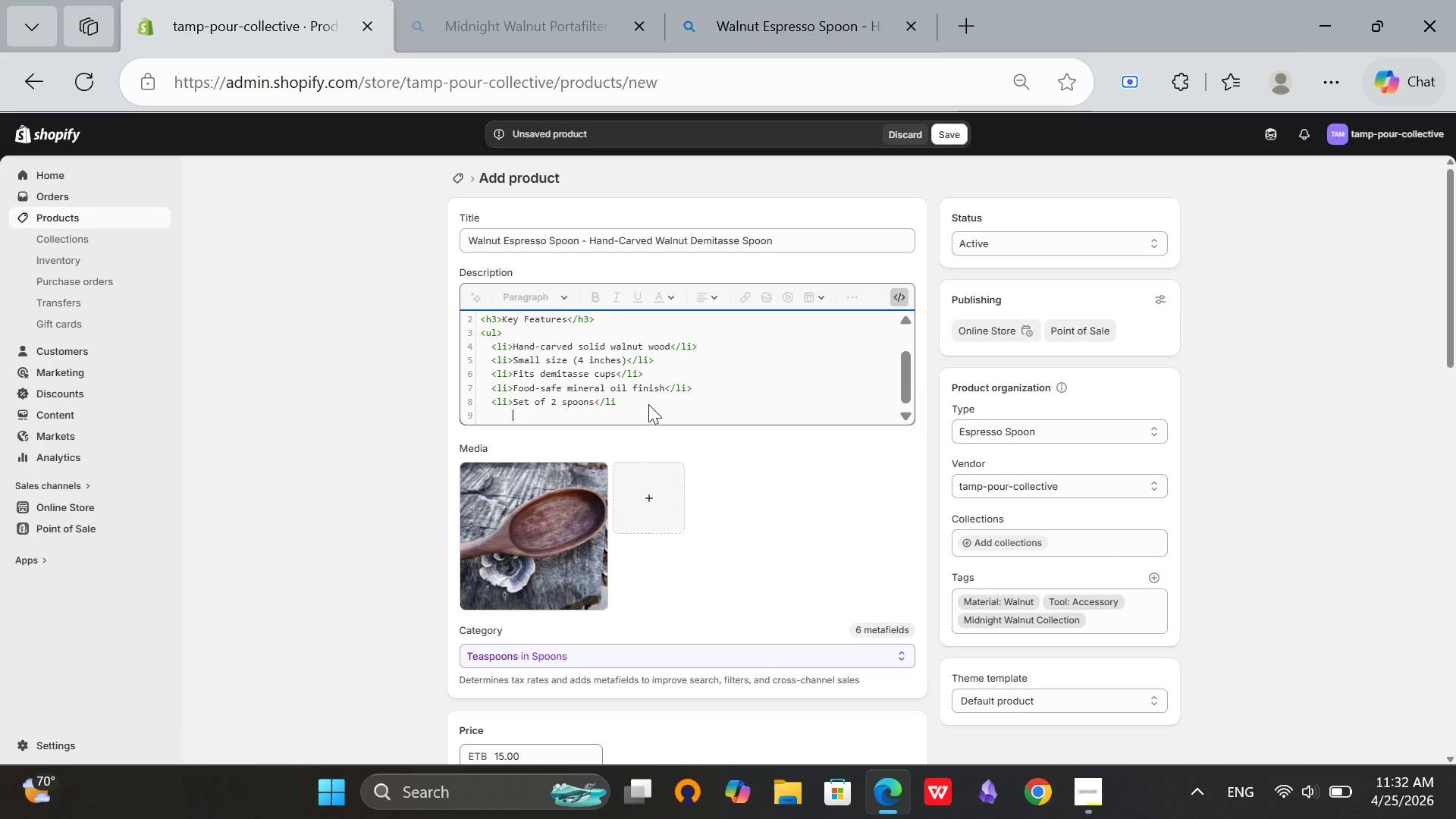 
left_click([643, 394])
 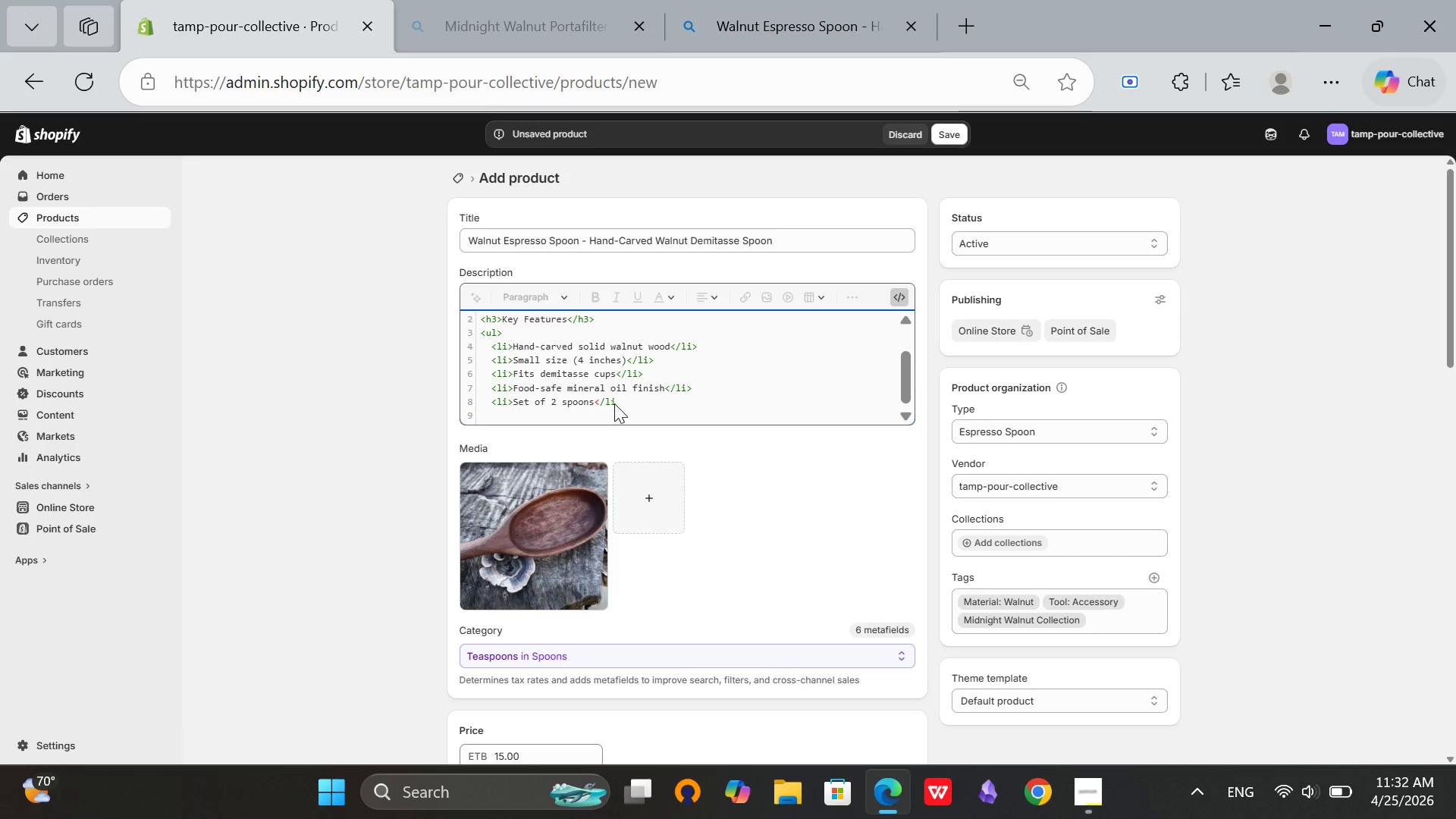 
left_click([614, 403])
 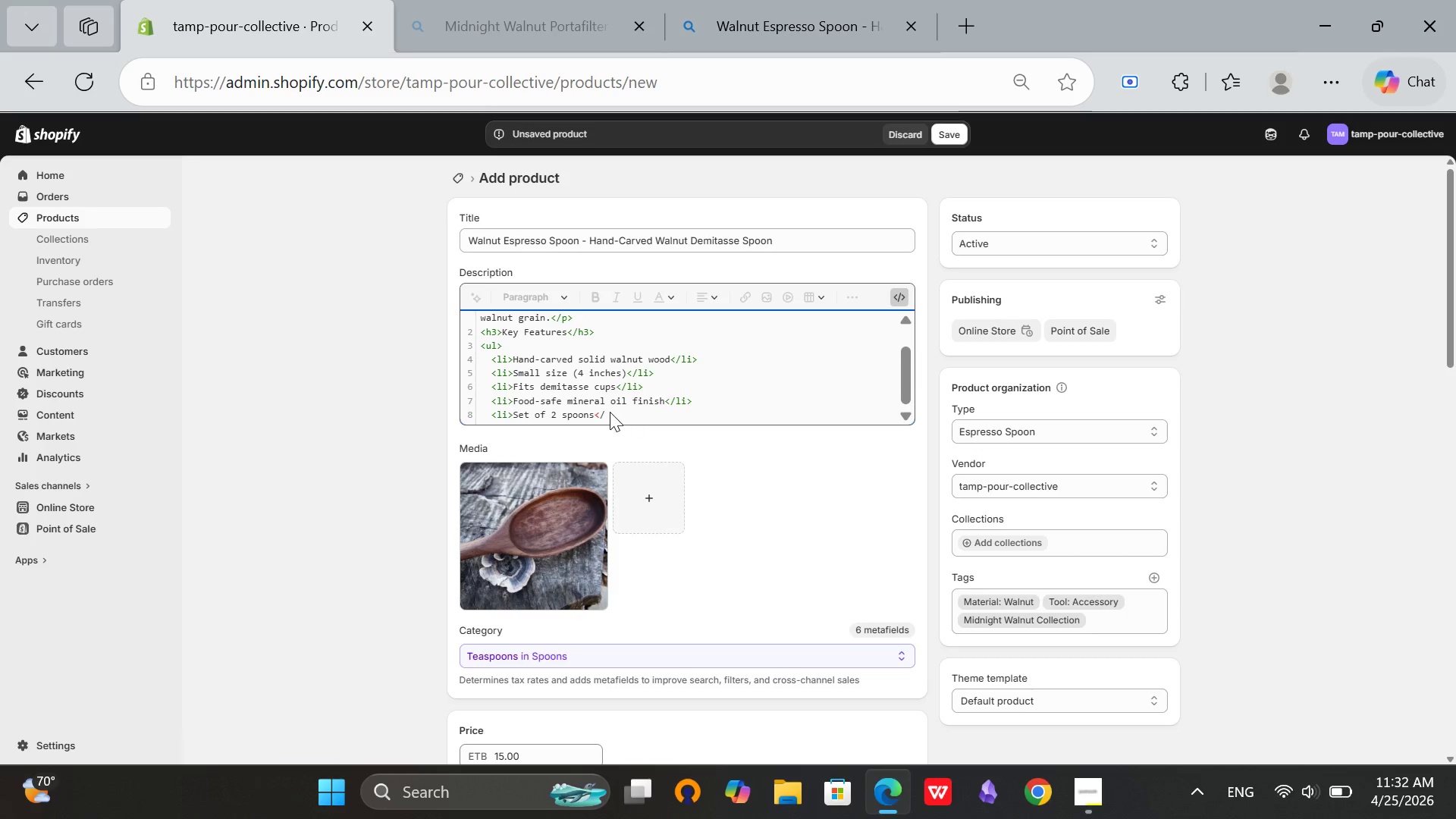 
left_click([610, 412])
 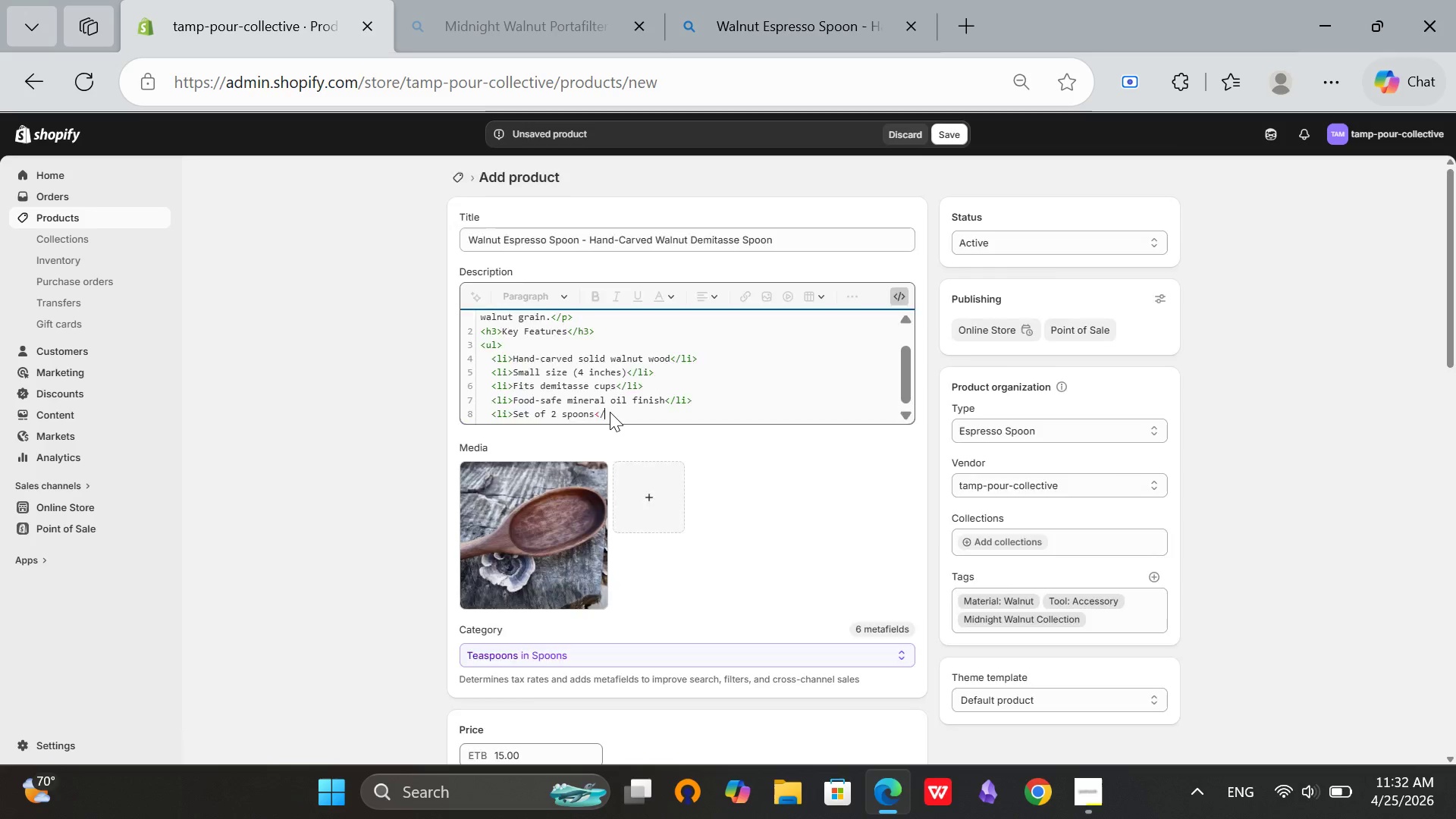 
scroll: coordinate [601, 407], scroll_direction: up, amount: 2.0
 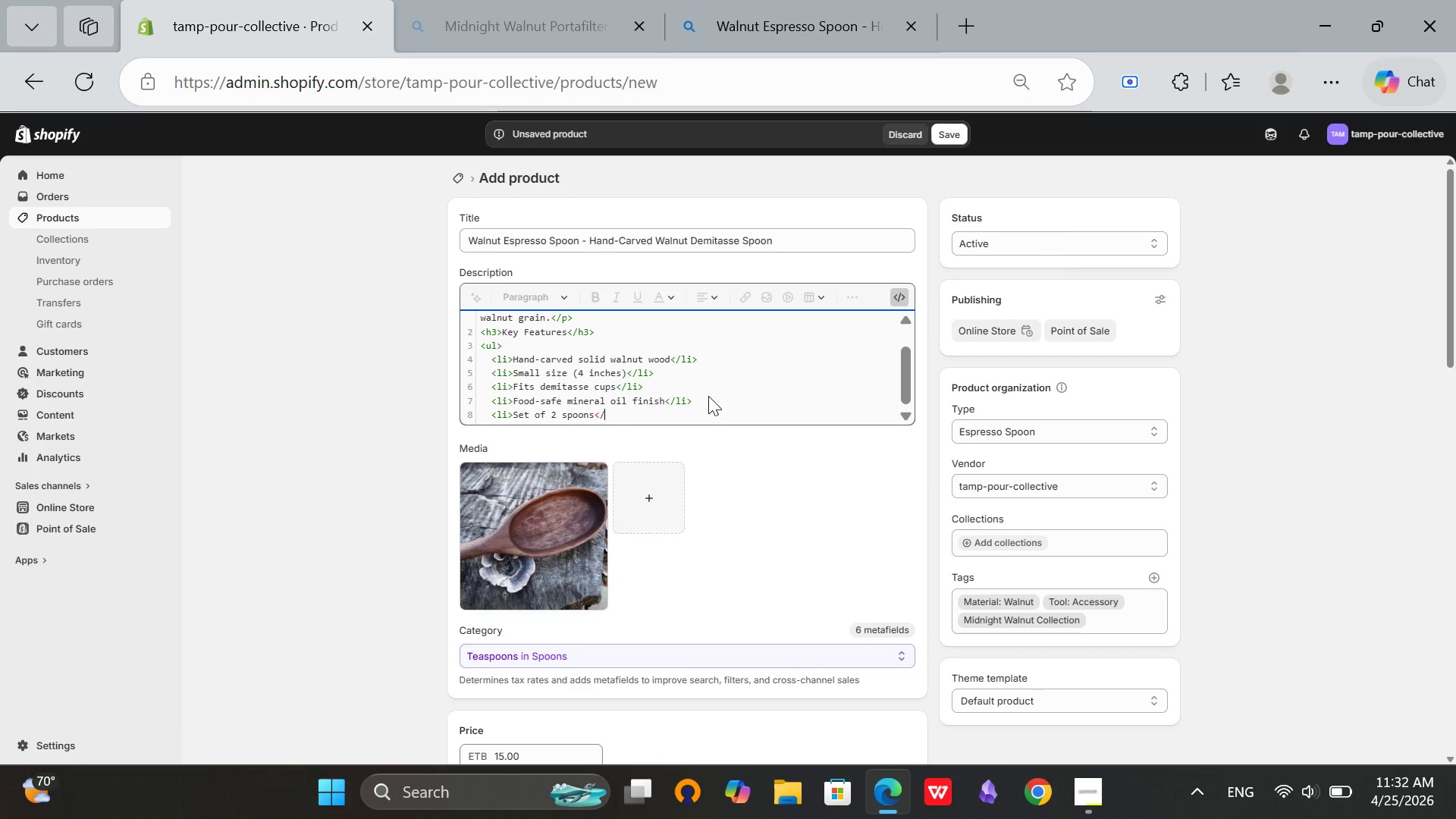 
scroll: coordinate [708, 396], scroll_direction: none, amount: 0.0
 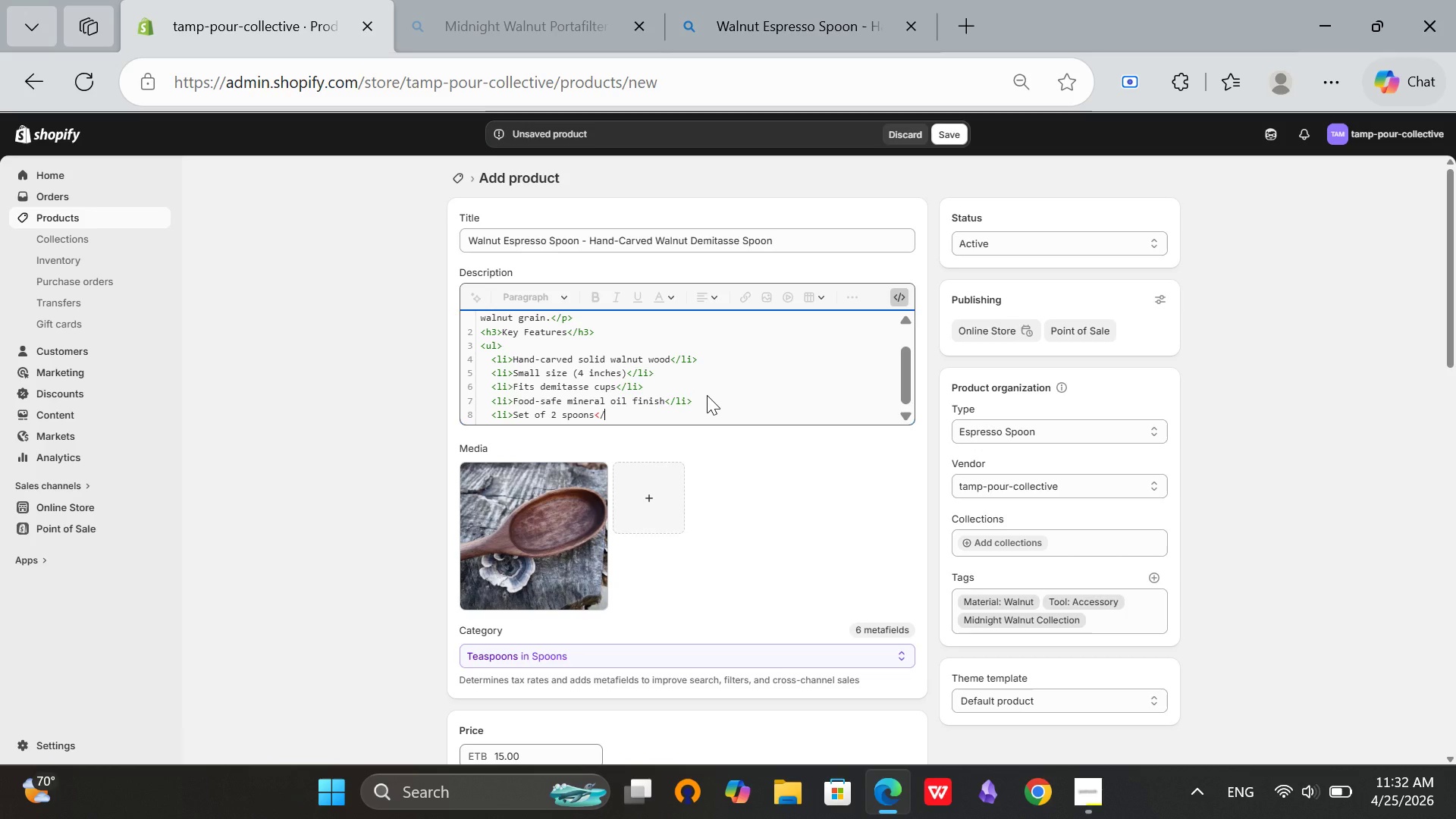 
type(li>)
 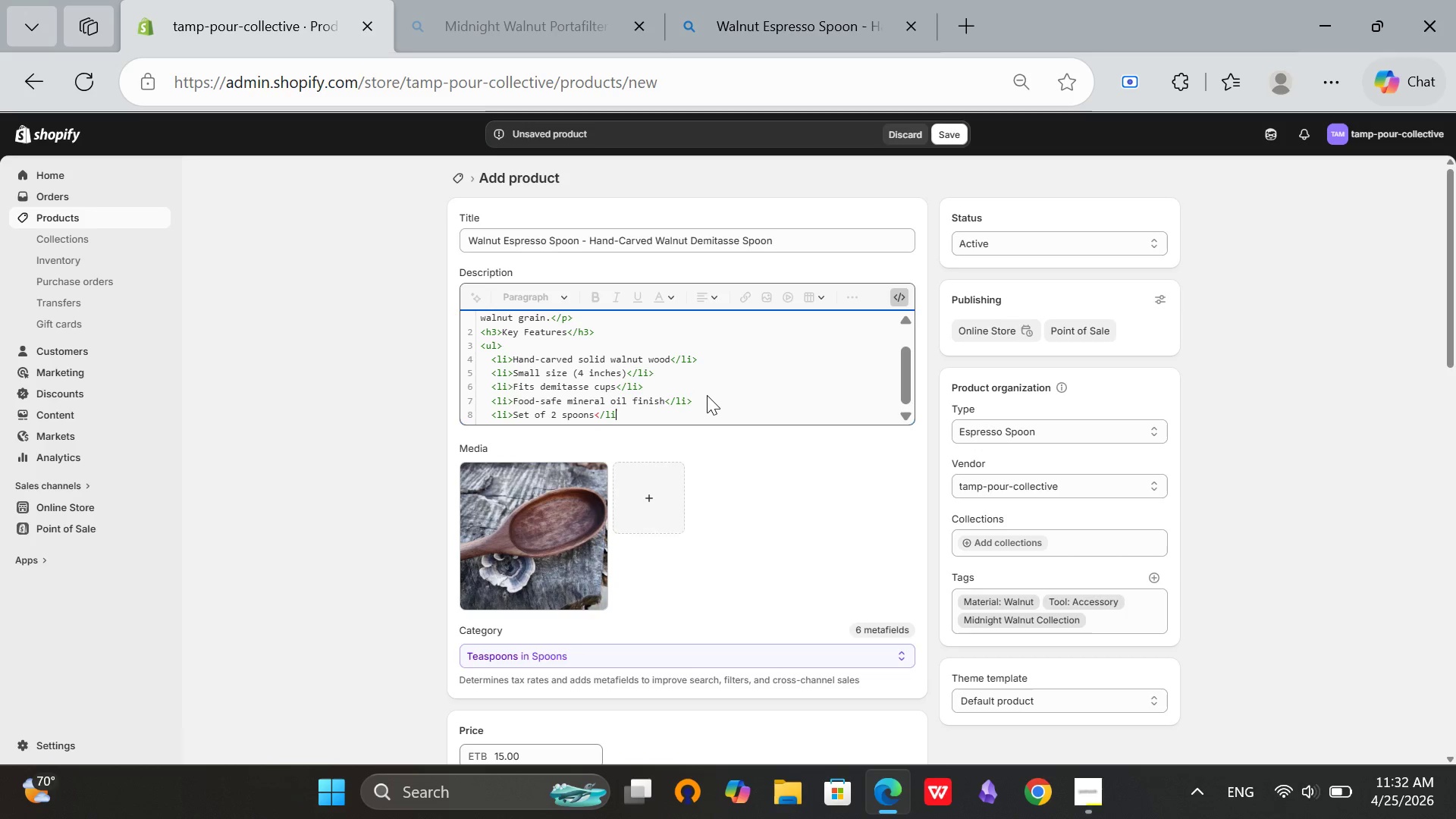 
key(Enter)
 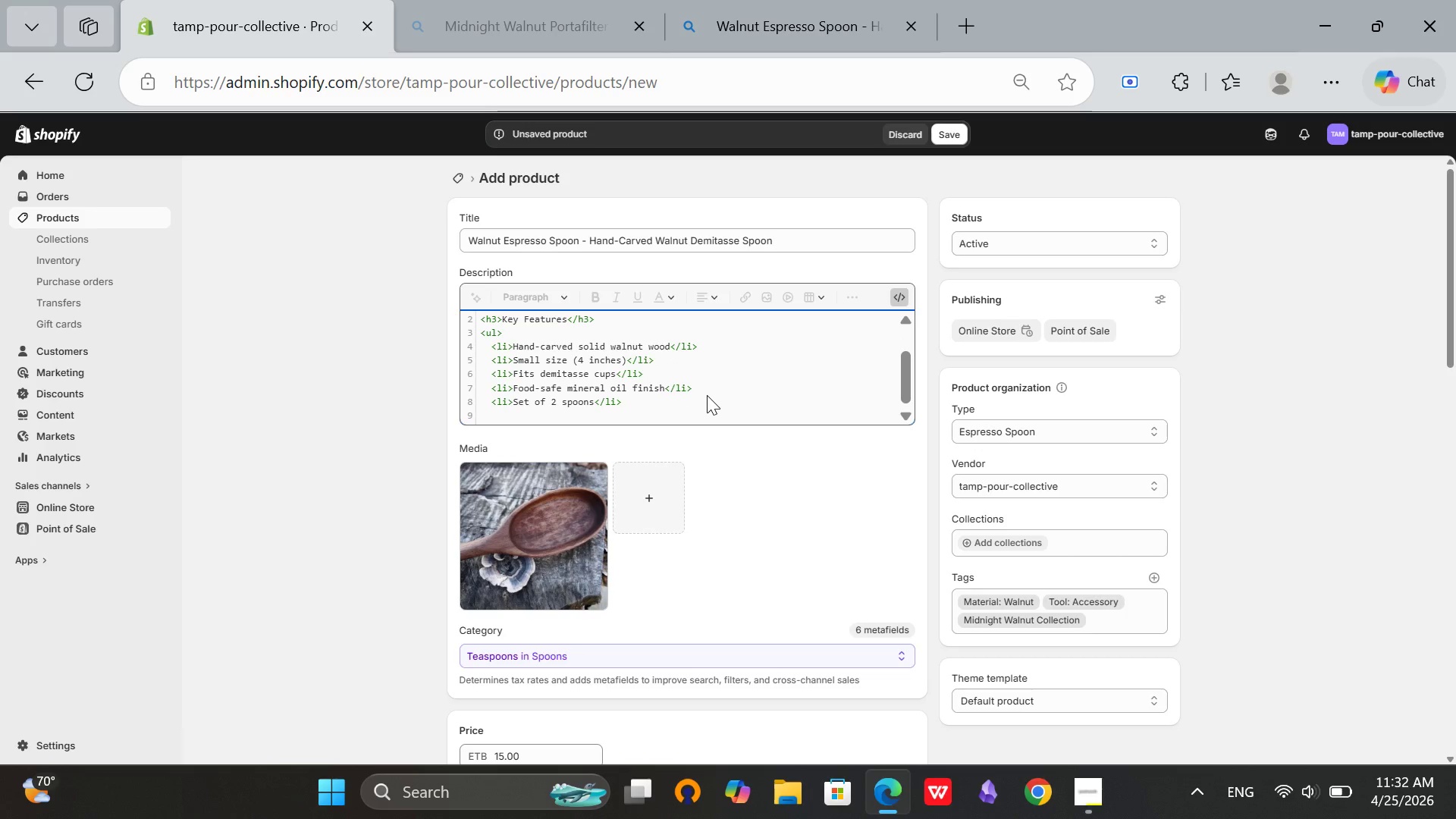 
wait(6.61)
 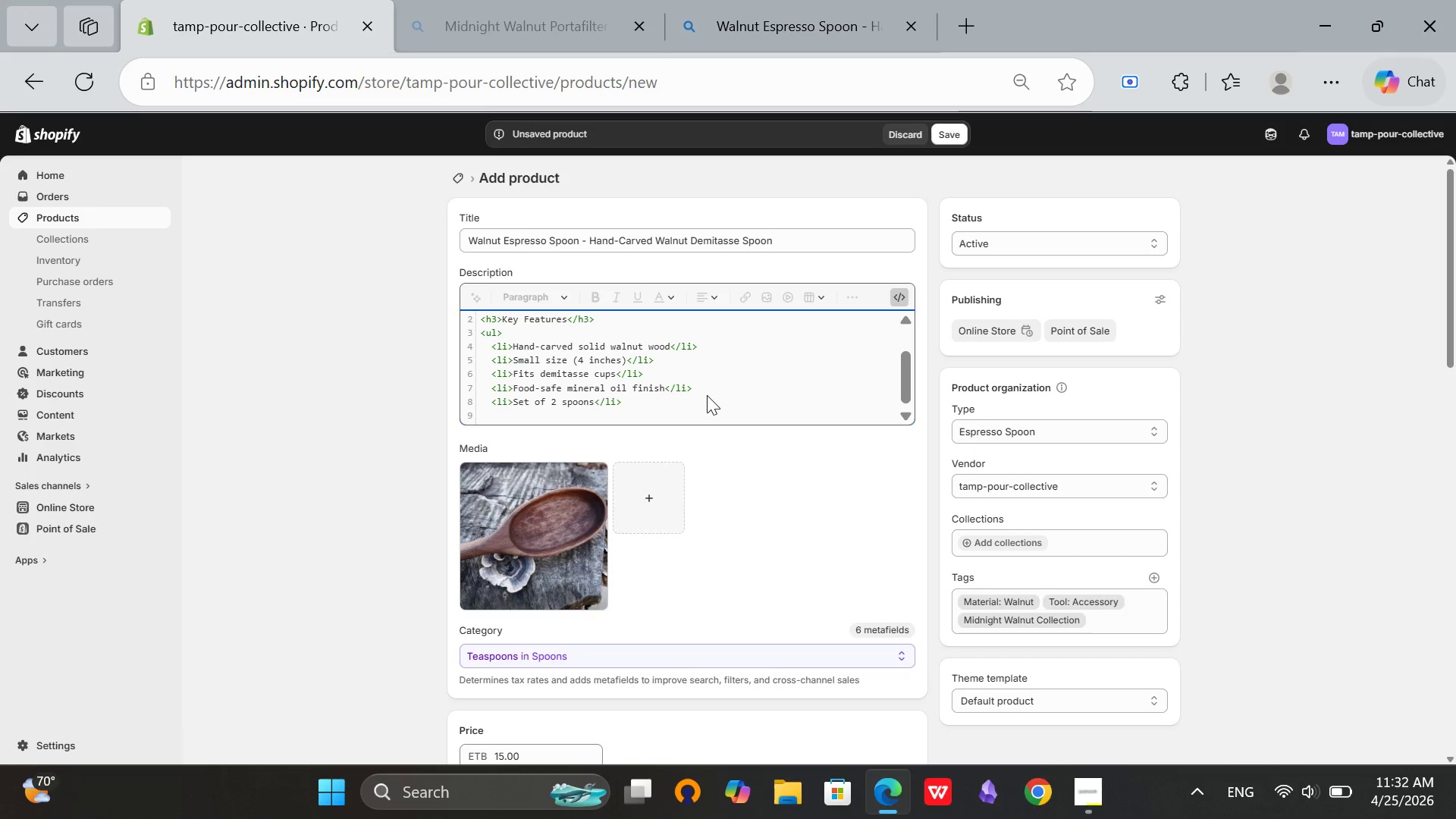 
key(Backspace)
type(<ul>)
 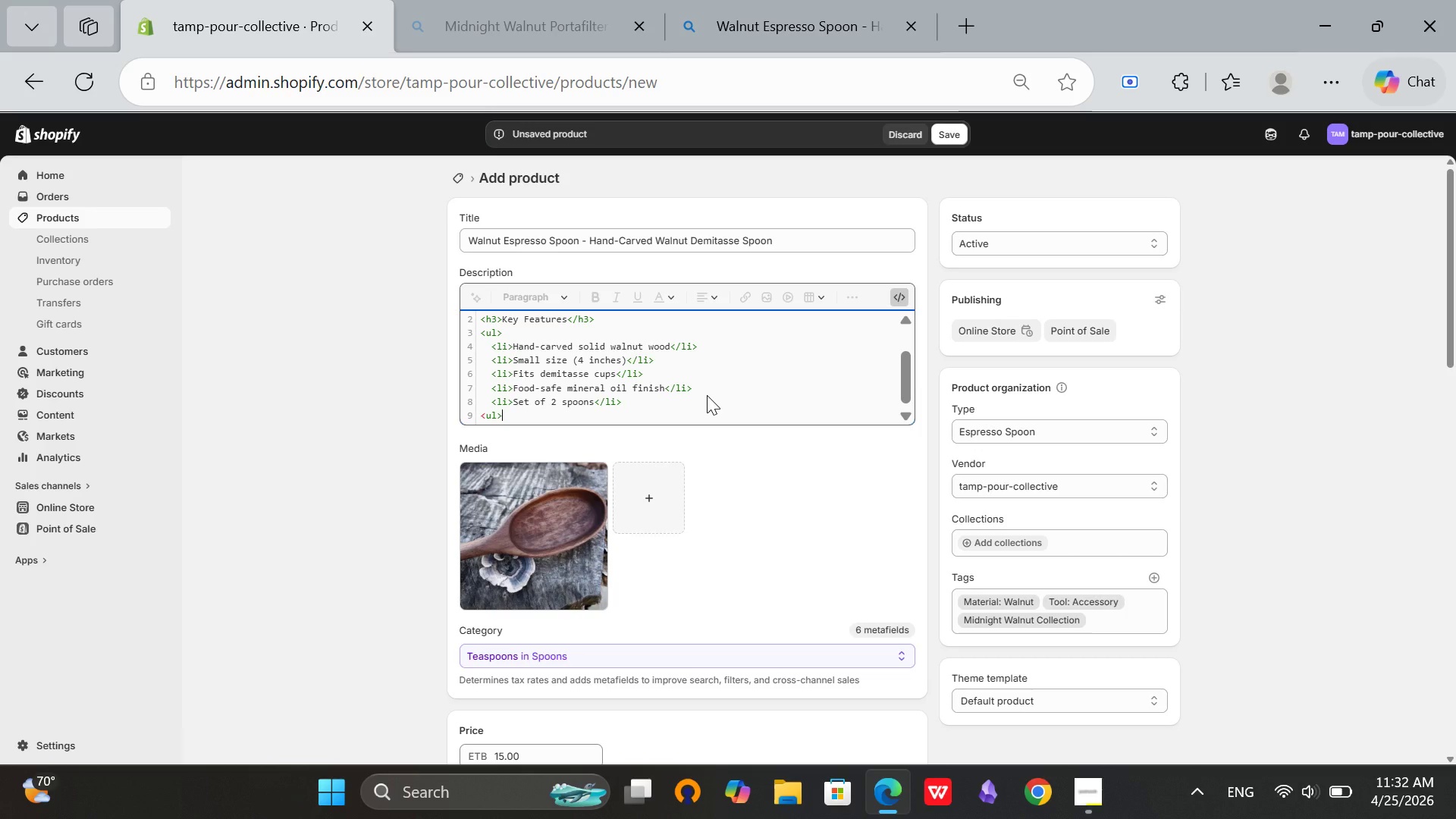 
key(Enter)
 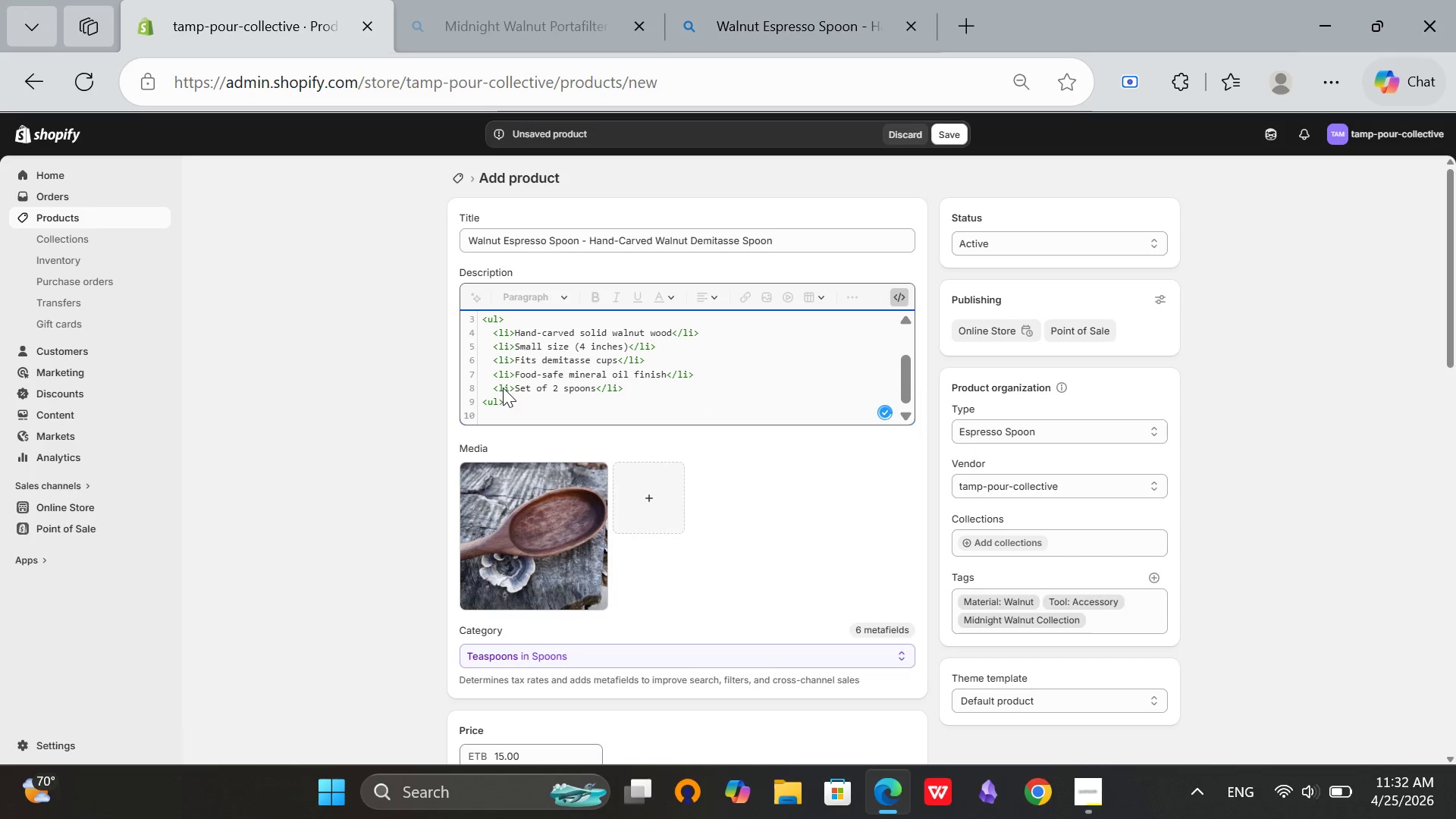 
left_click([490, 401])
 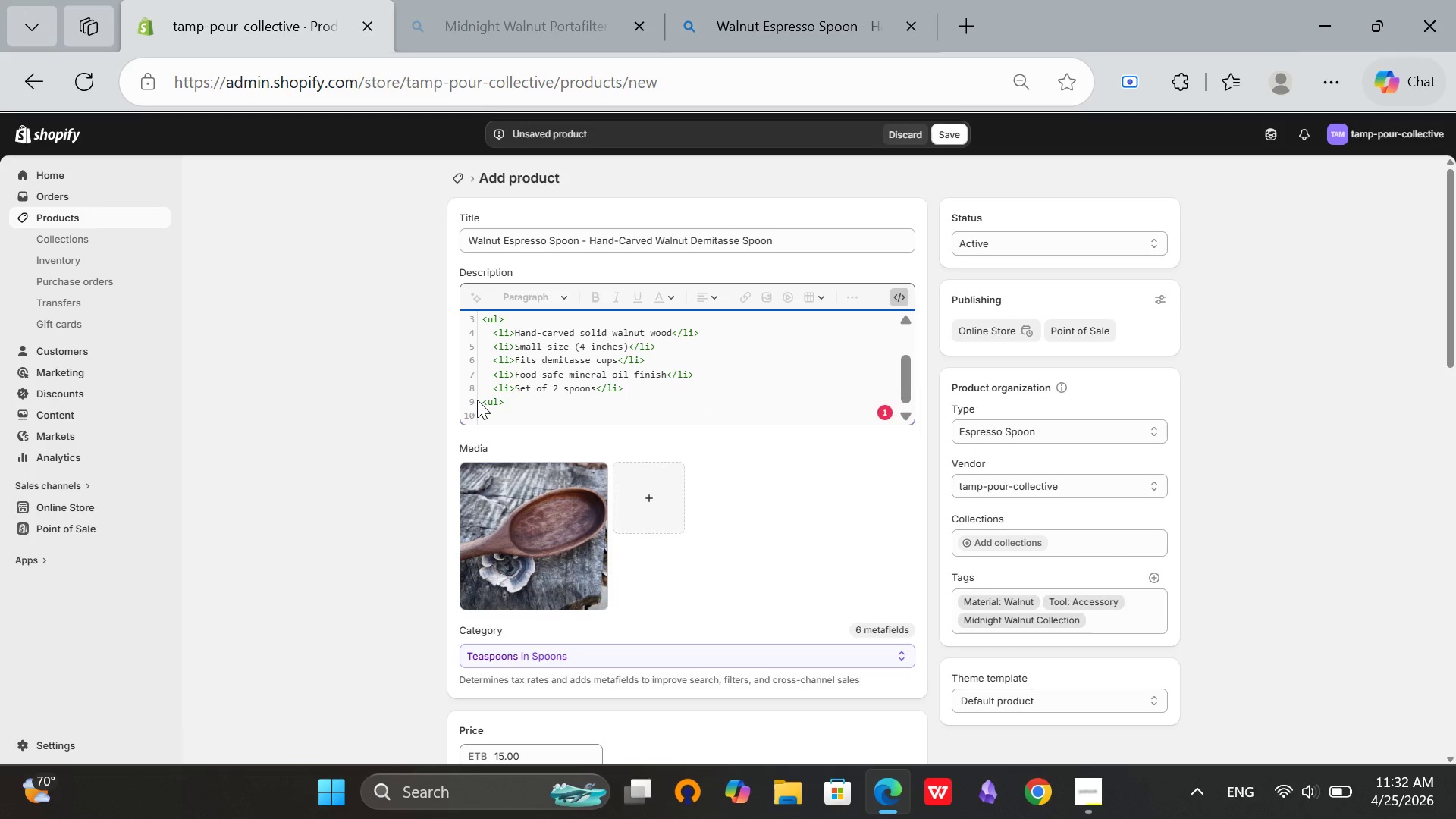 
key(Slash)
 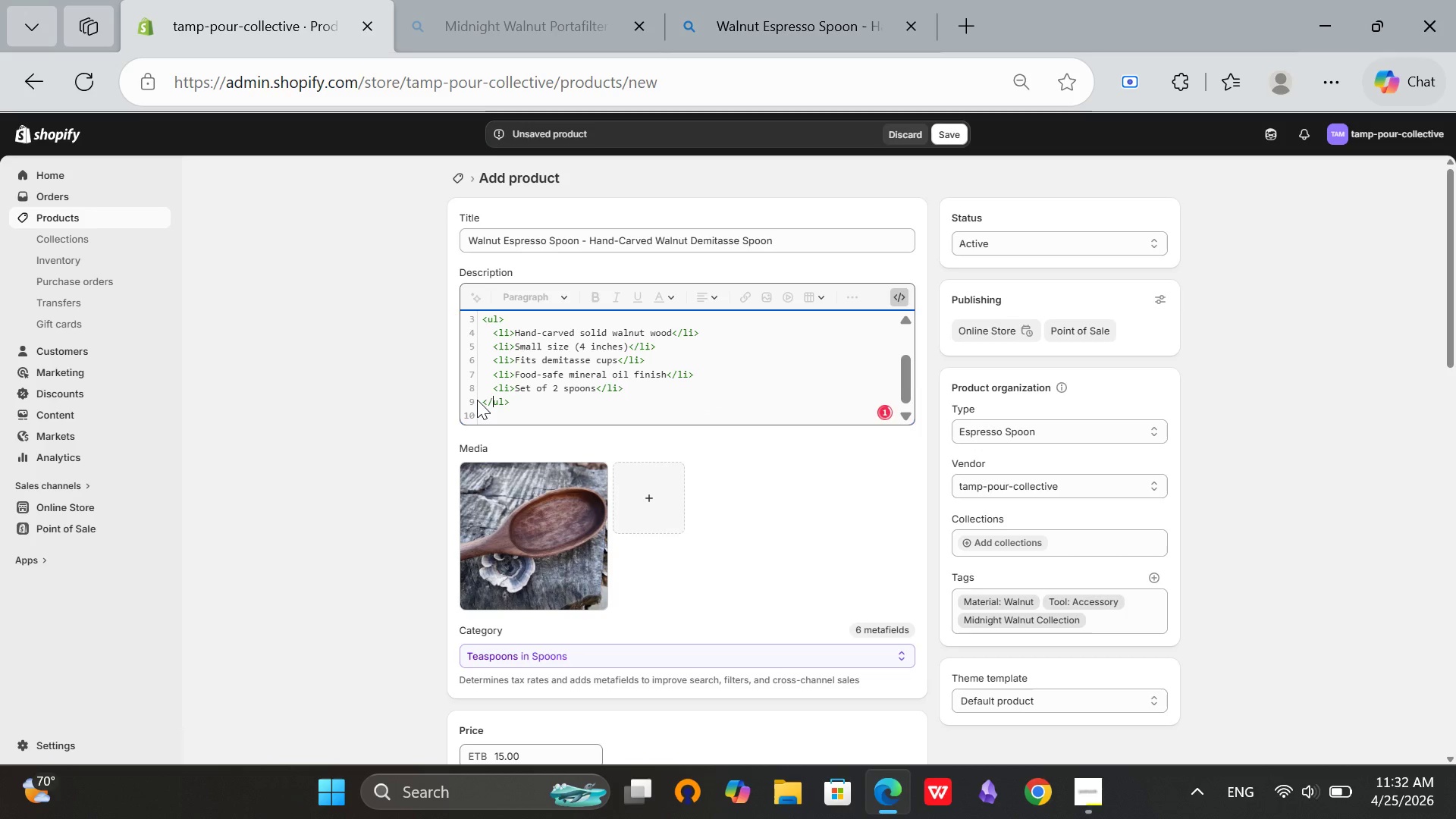 
key(ArrowRight)
 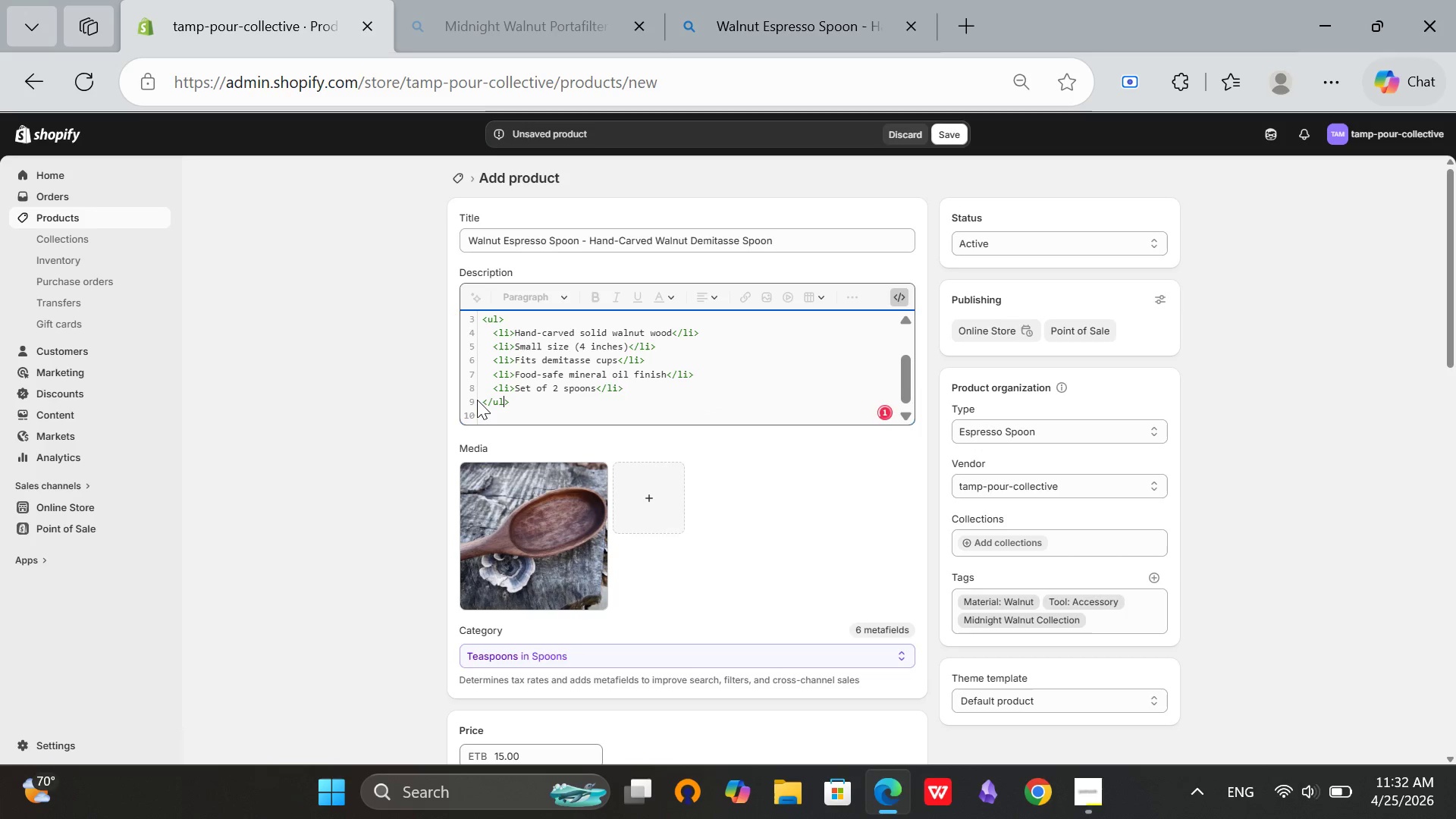 
key(ArrowRight)
 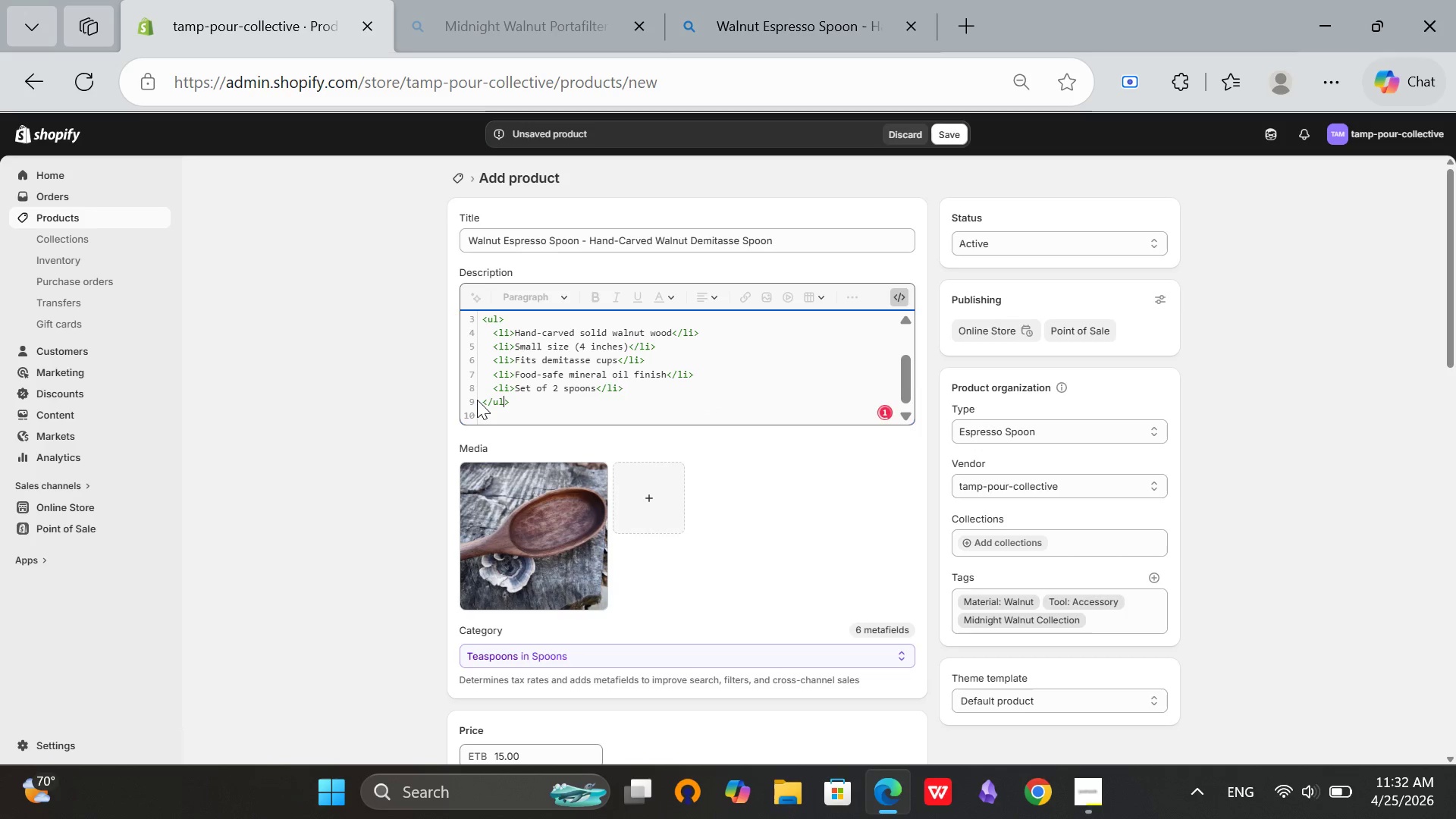 
key(ArrowRight)
 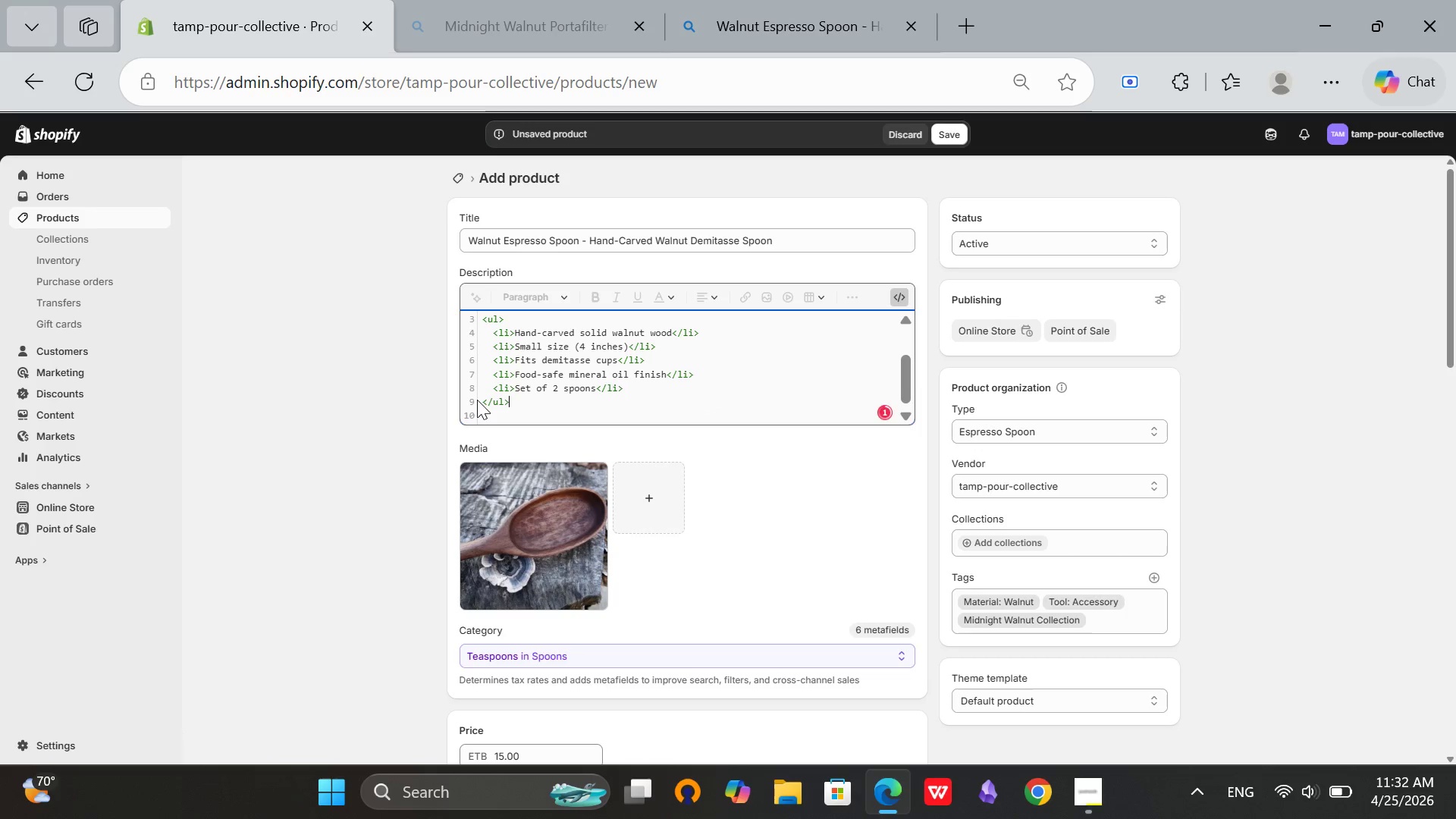 
key(Enter)
 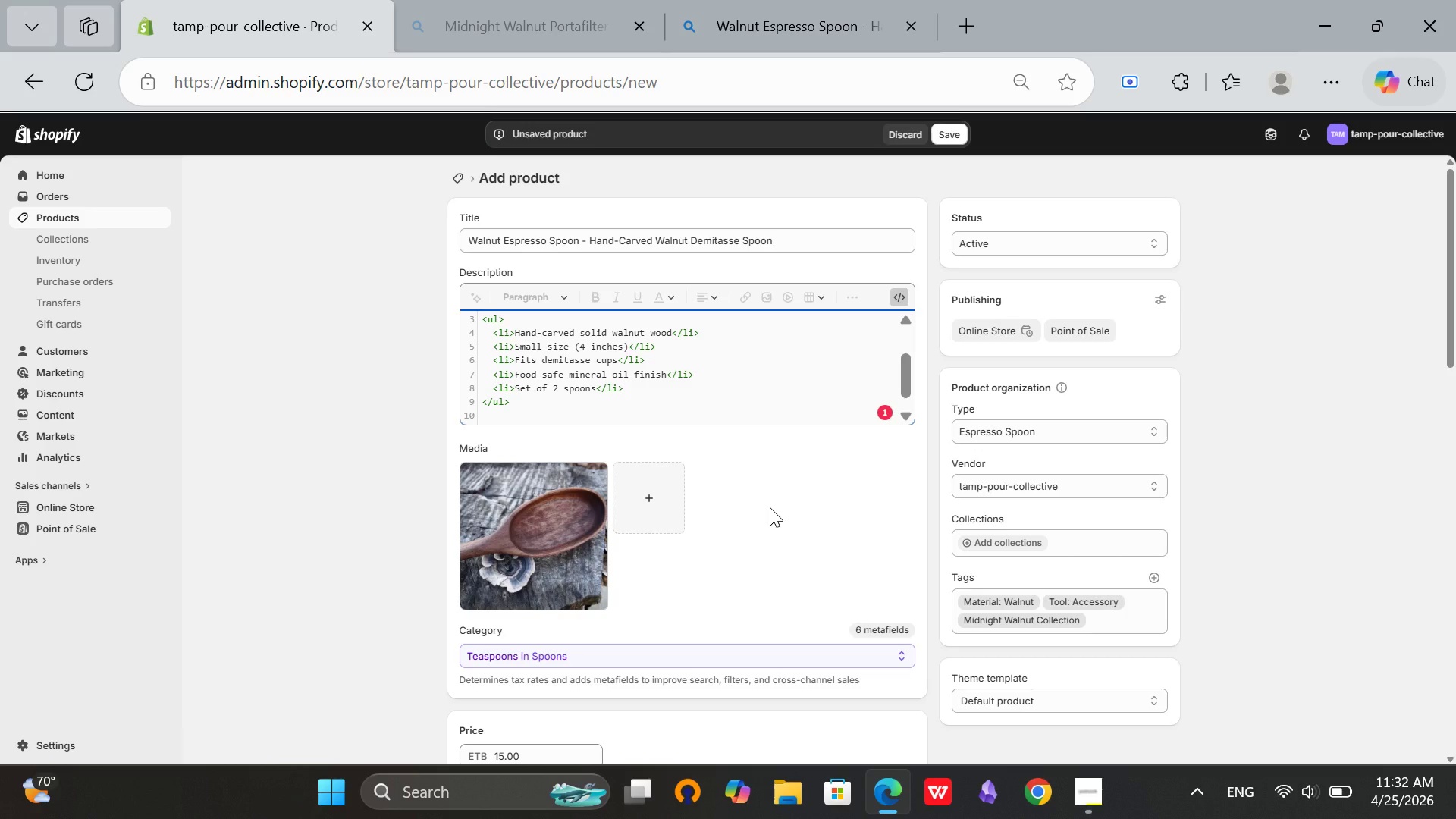 
wait(6.62)
 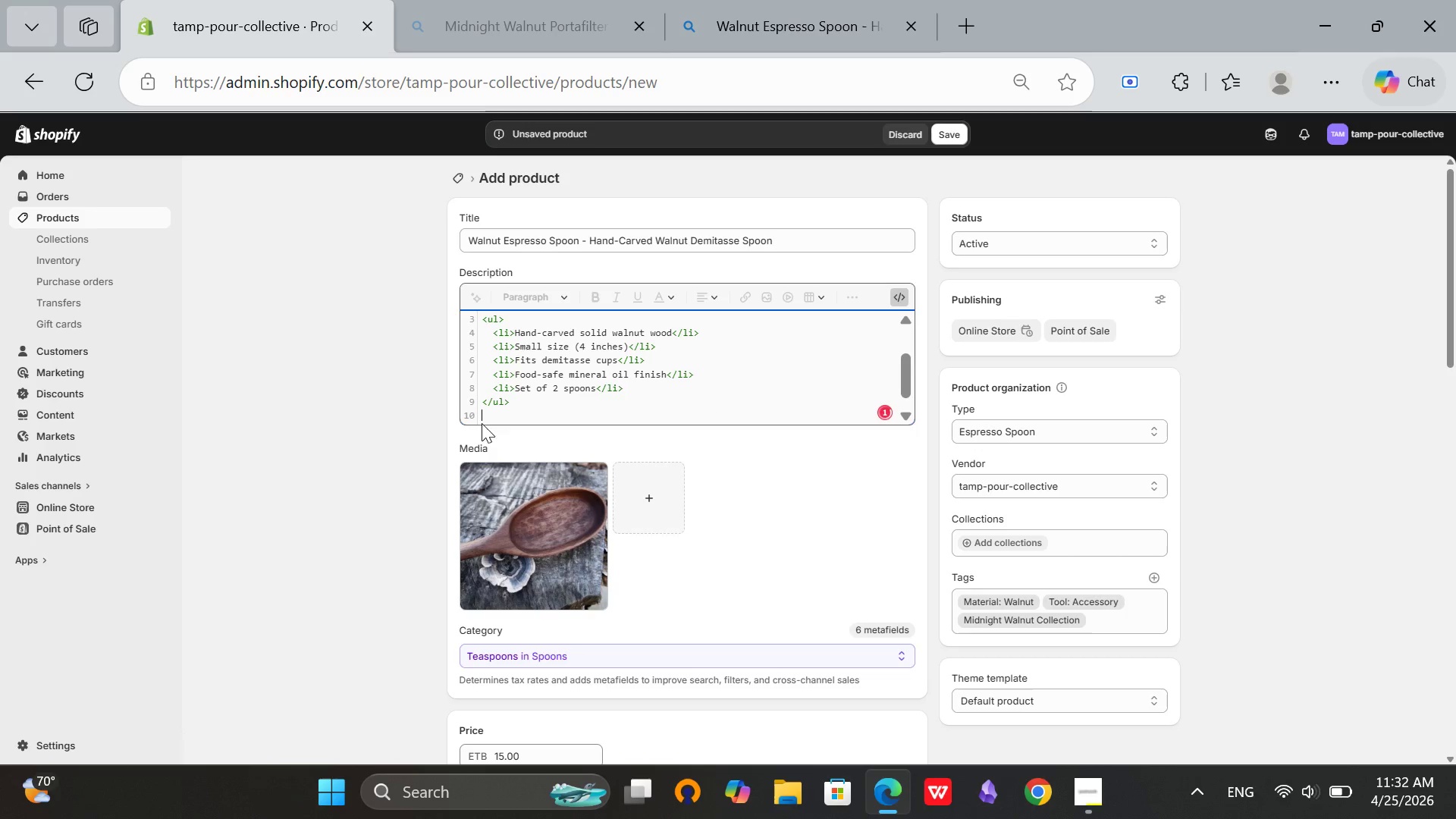 
type(<h3>Why Baristas Love It</h3>)
 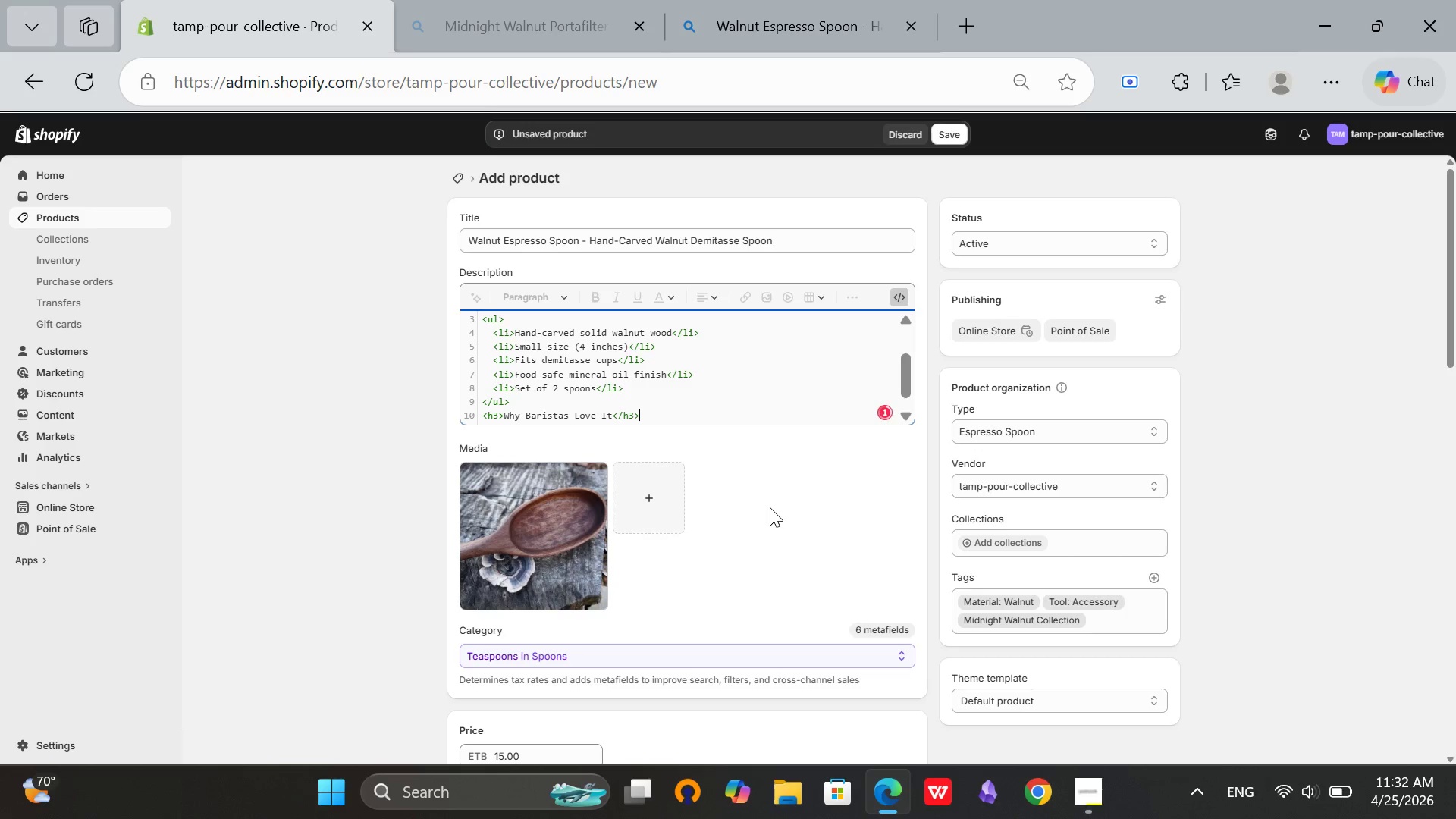 
key(Enter)
 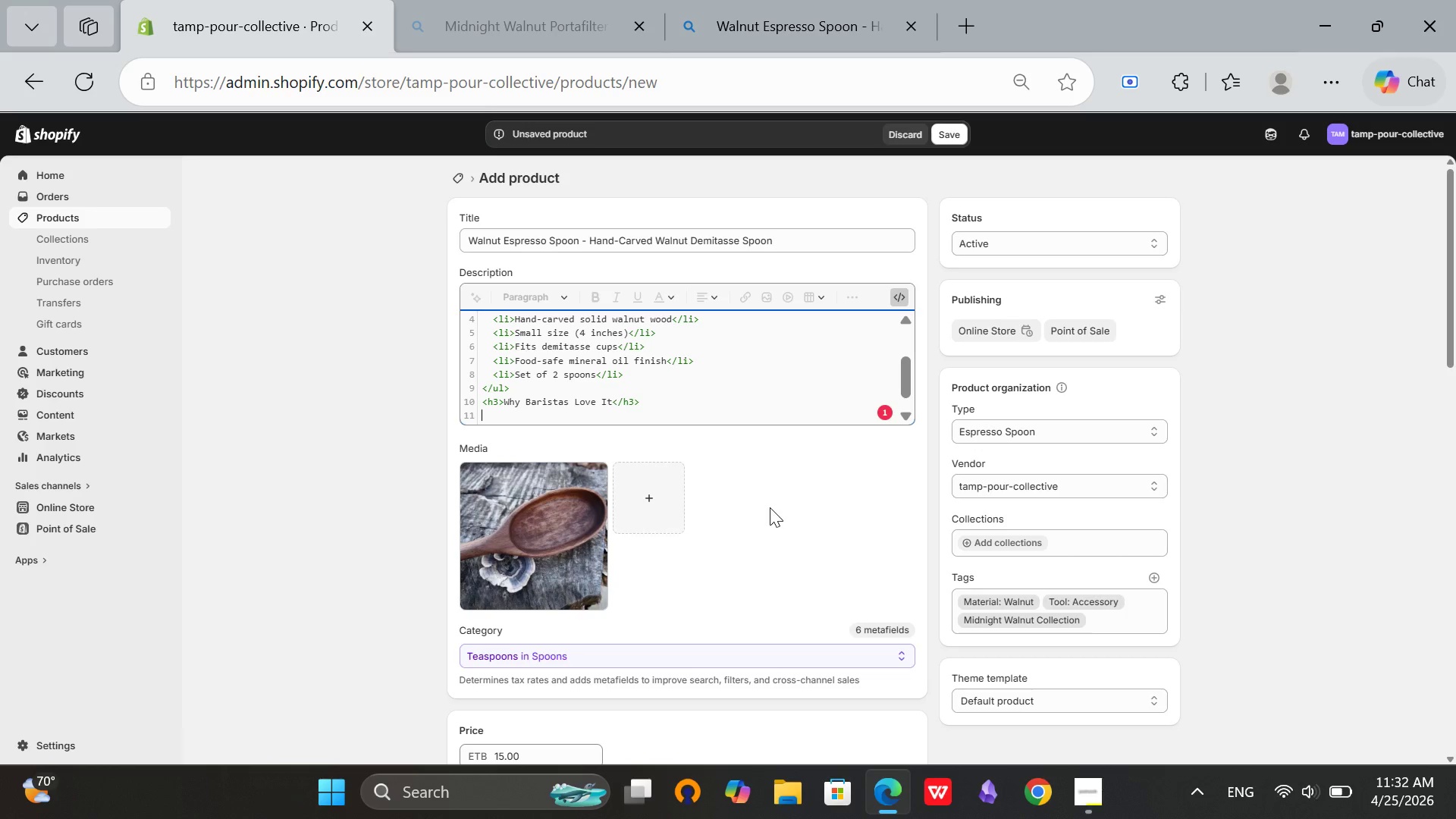 
wait(5.67)
 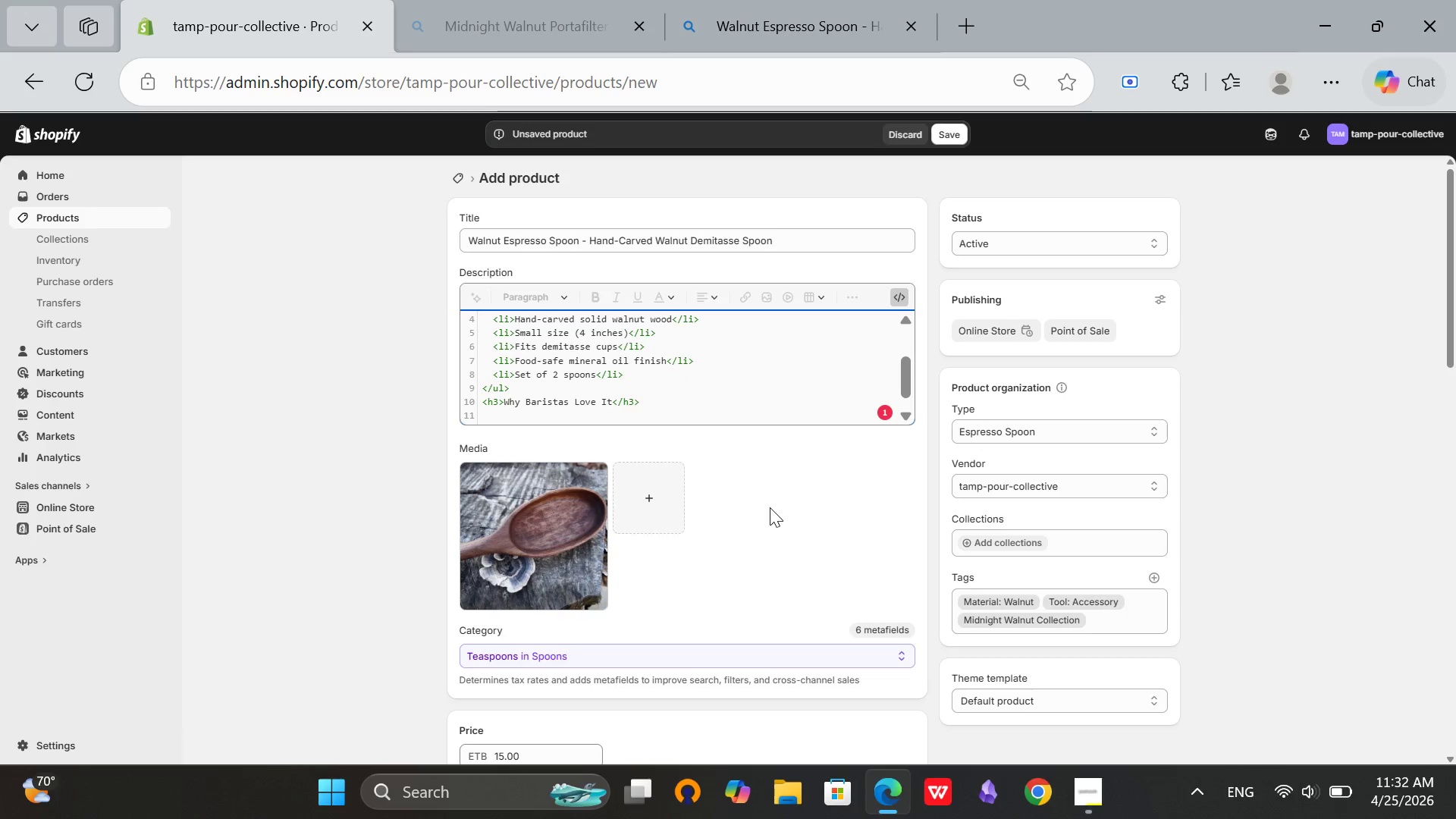 
type(<p>Perfect for stirring or tasting espresso. The walnut)
 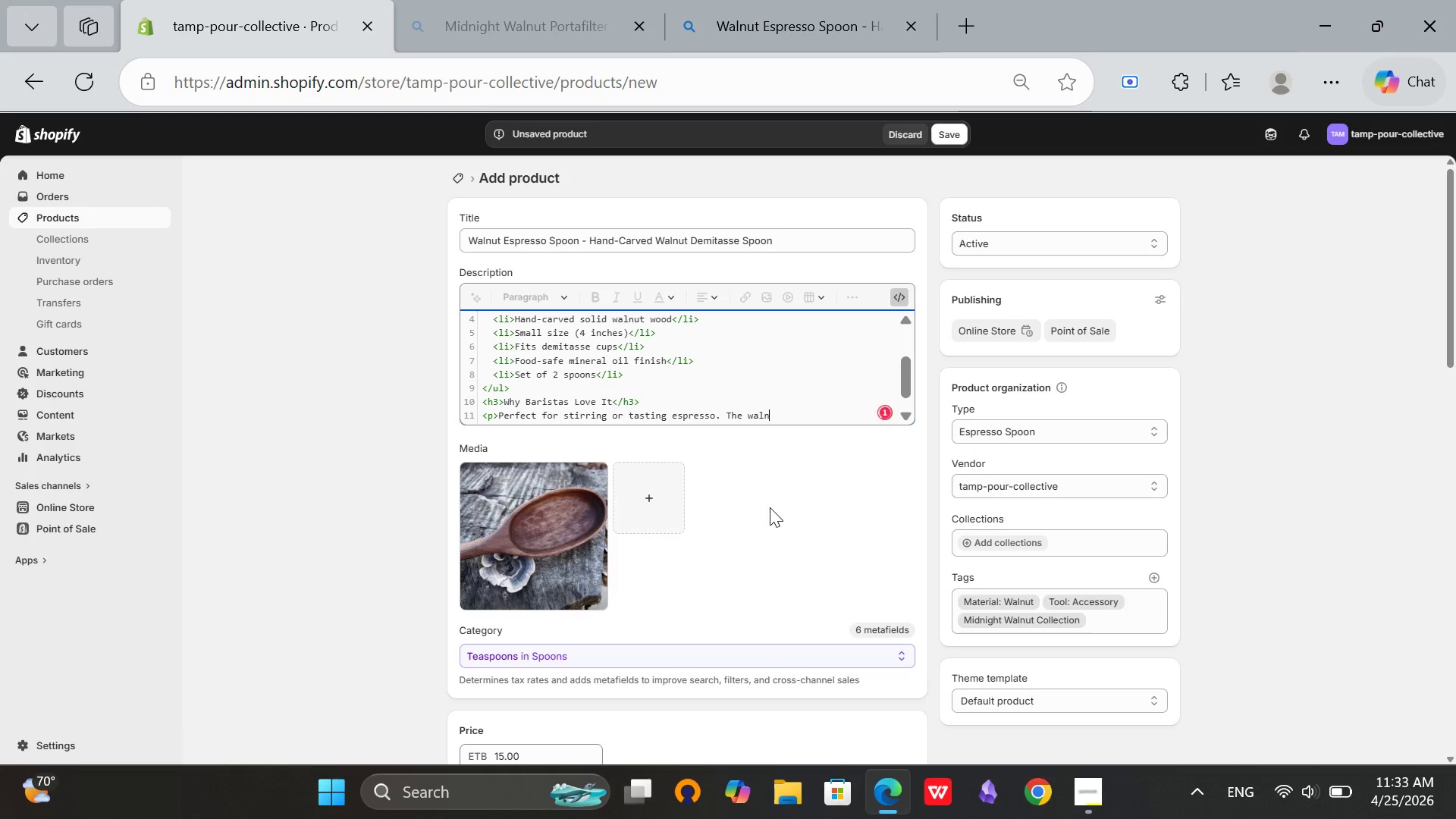 
wait(8.75)
 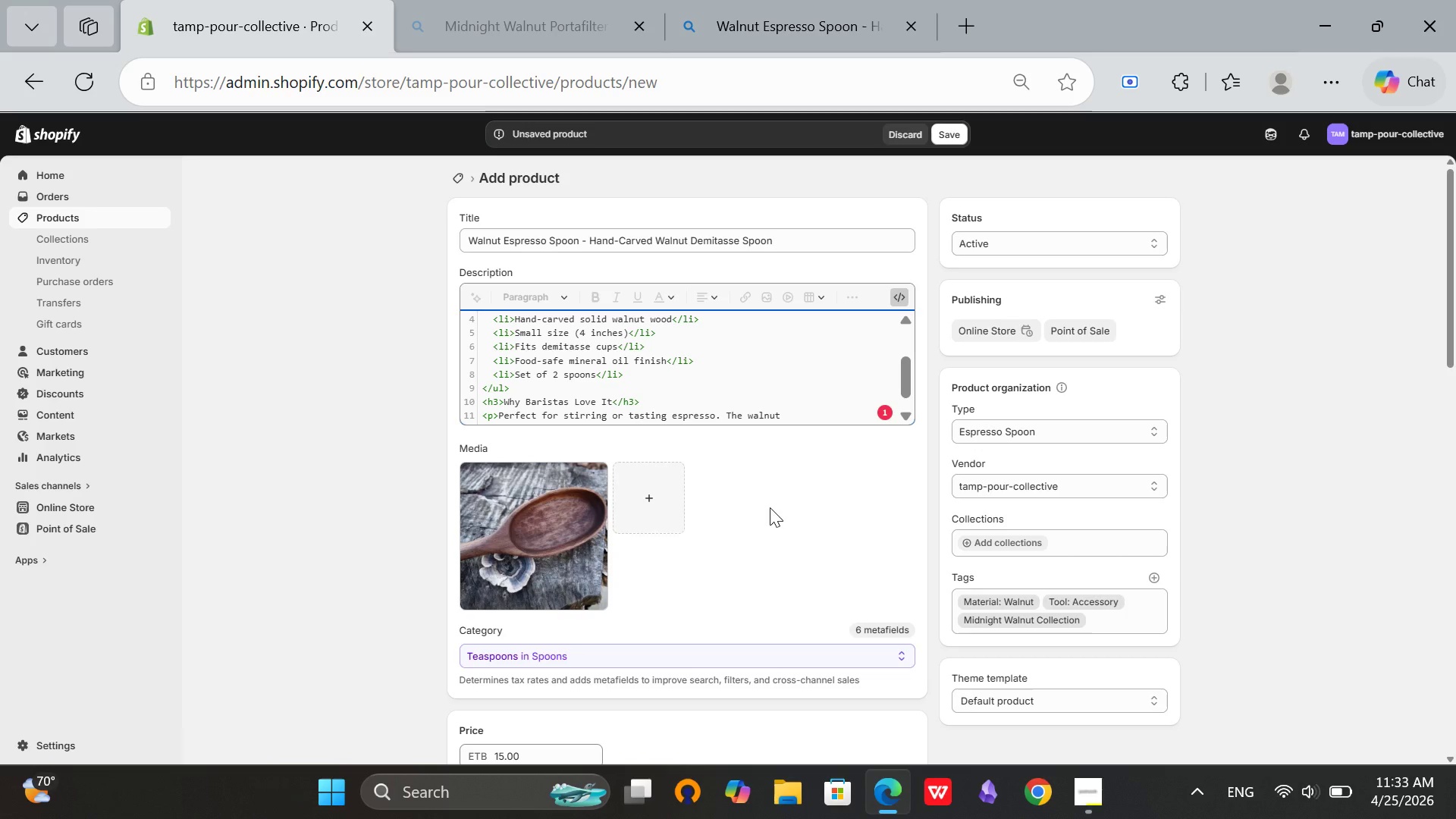 
left_click([1106, 799])